 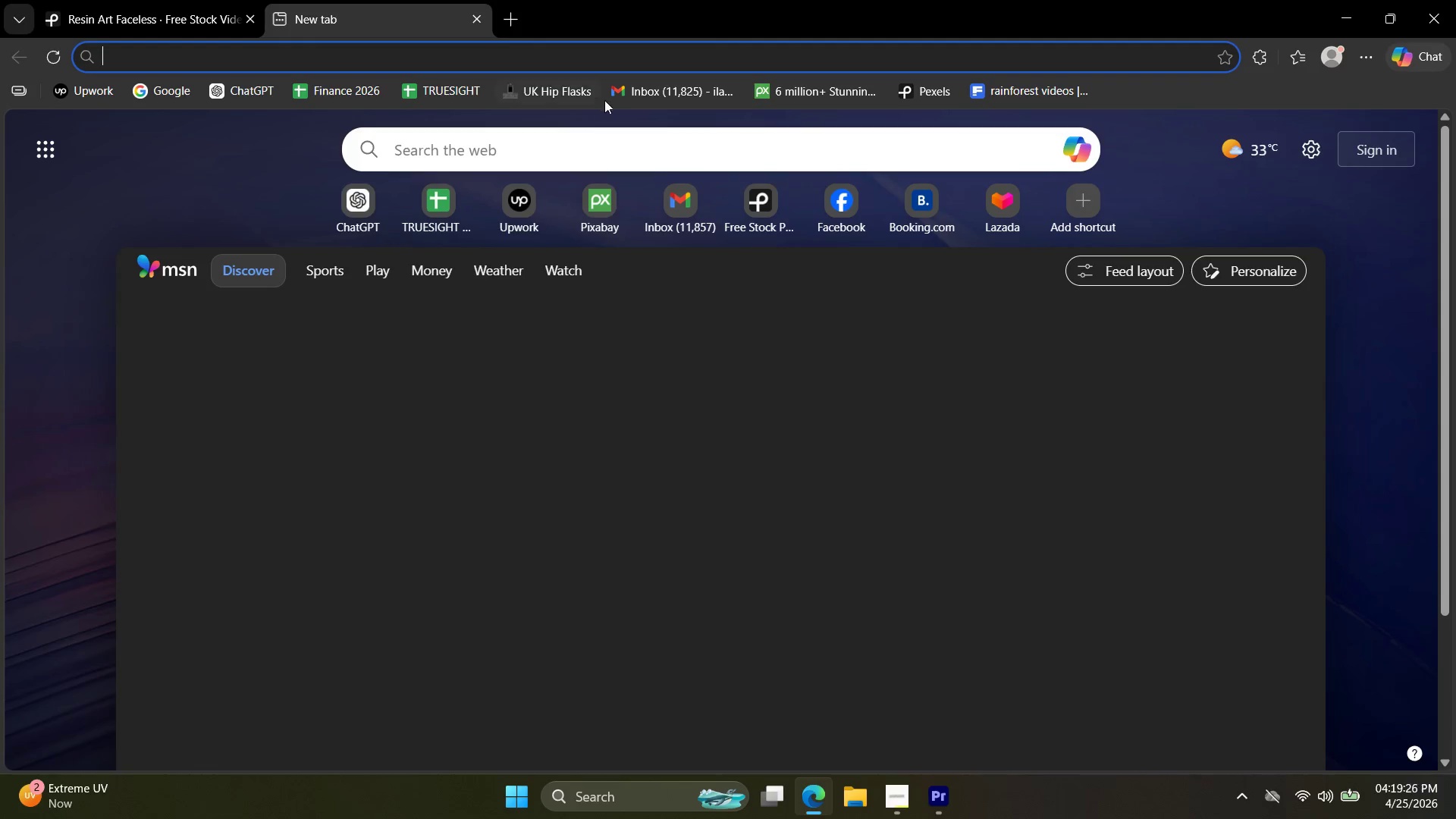 
left_click([802, 90])
 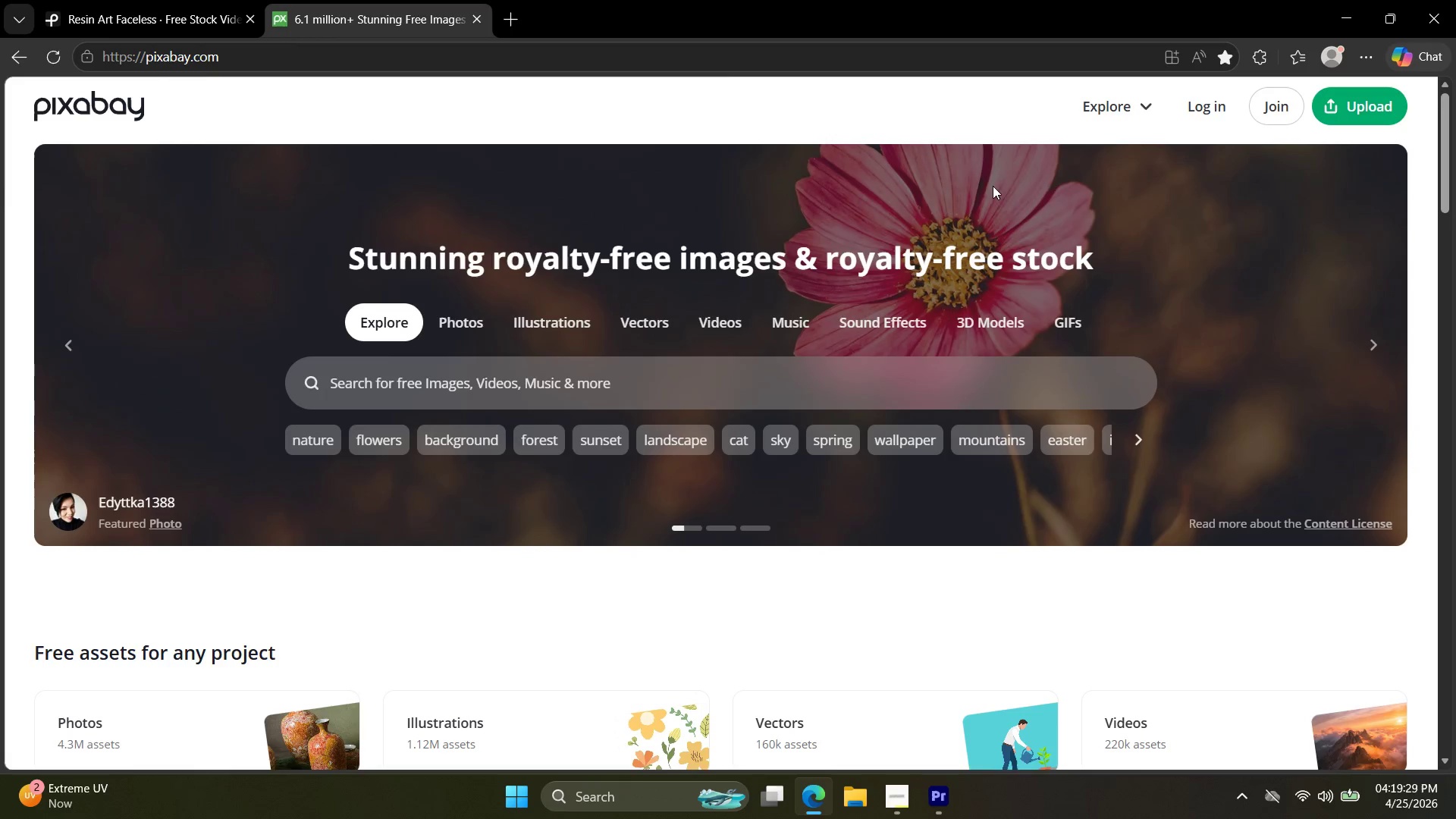 
left_click([807, 325])
 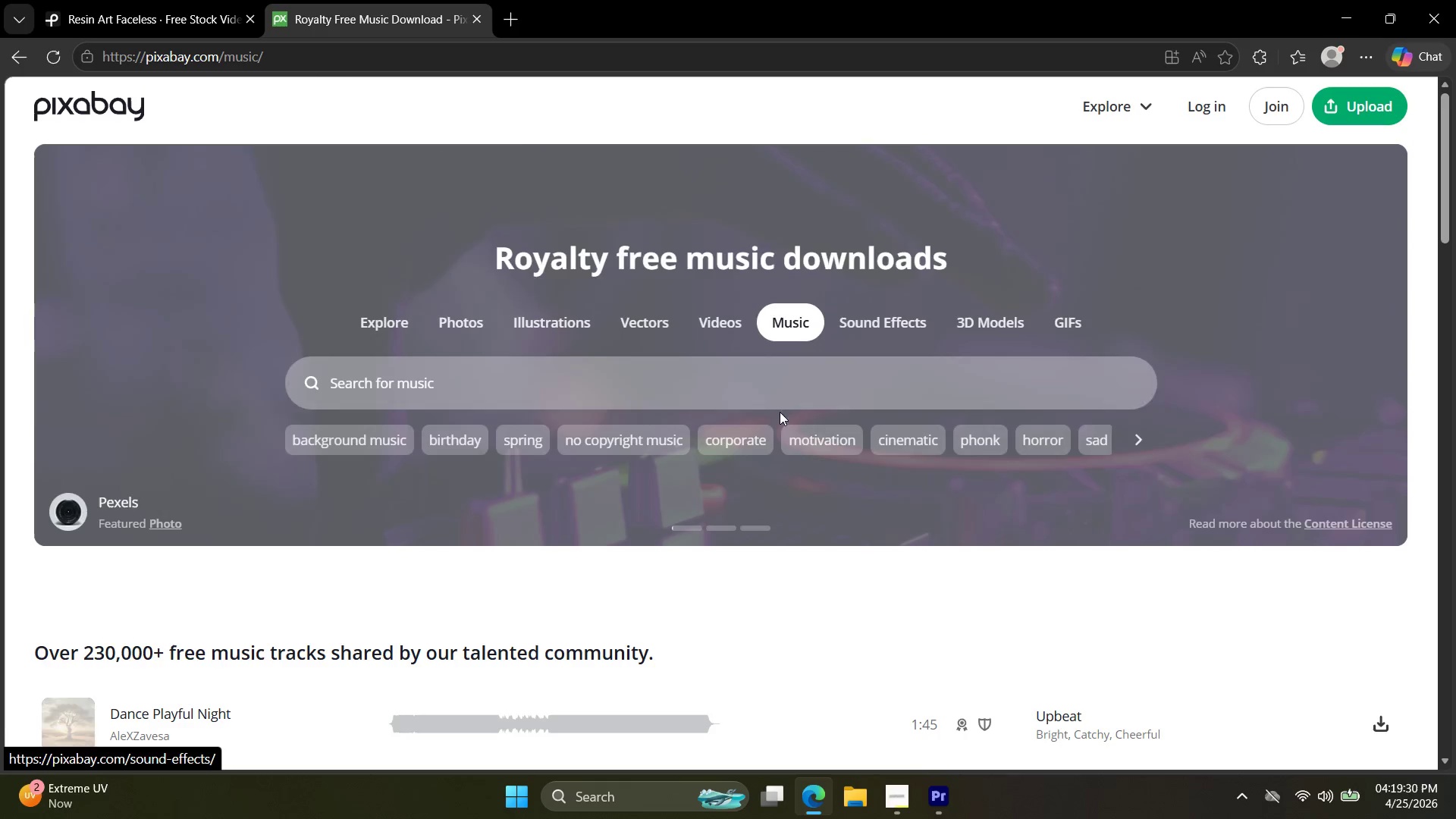 
left_click([764, 384])
 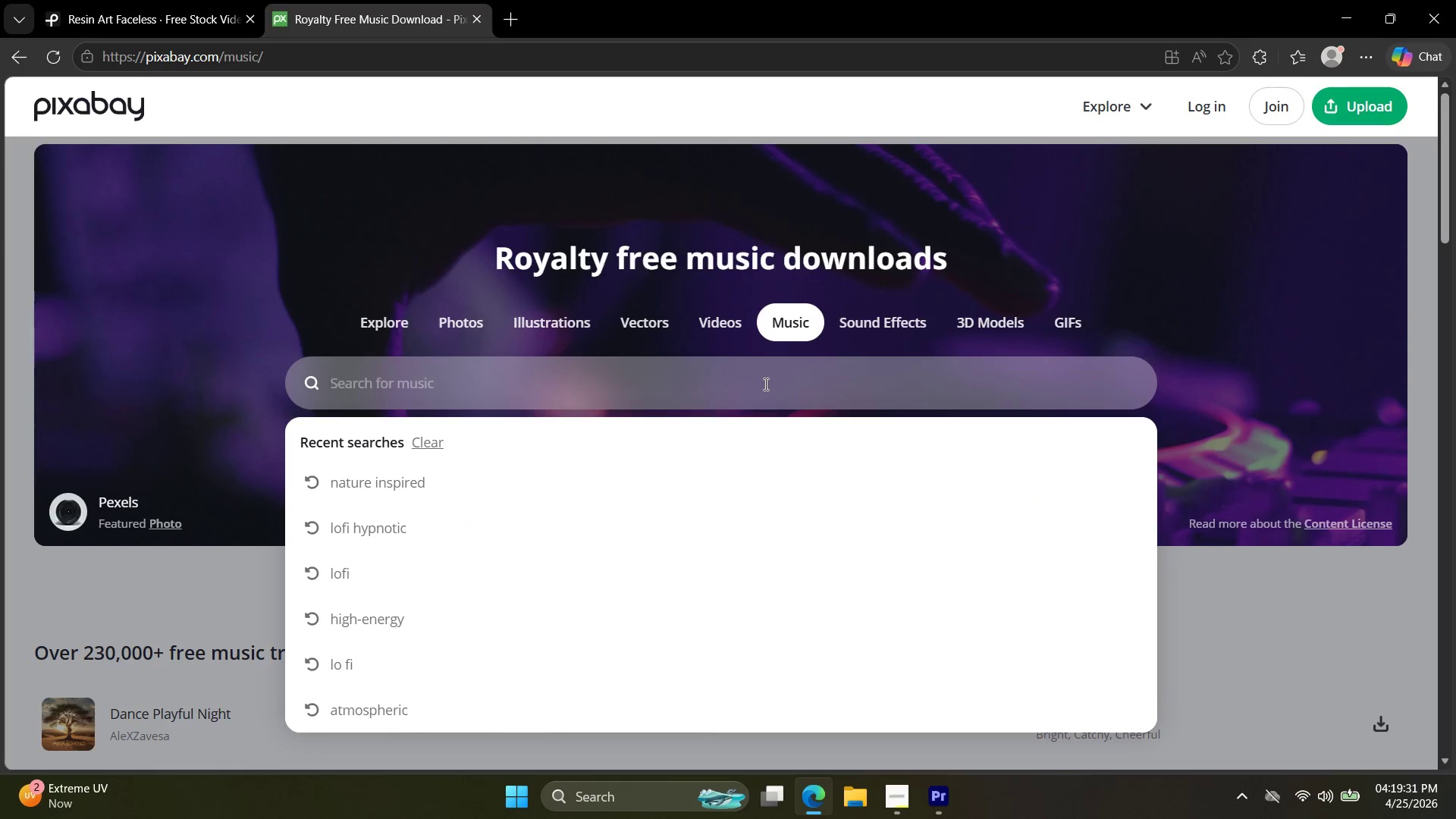 
type(magical music)
 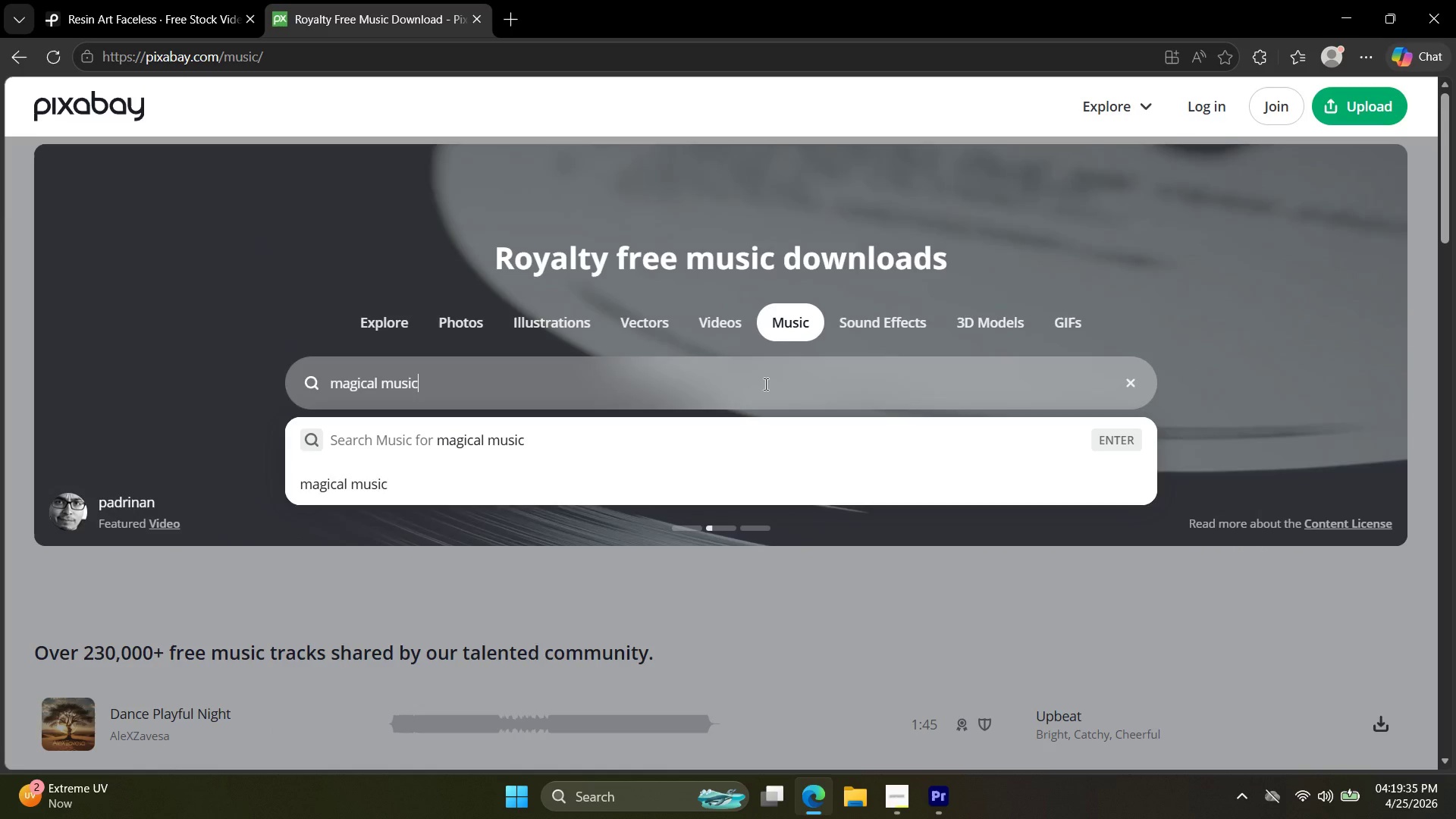 
key(Enter)
 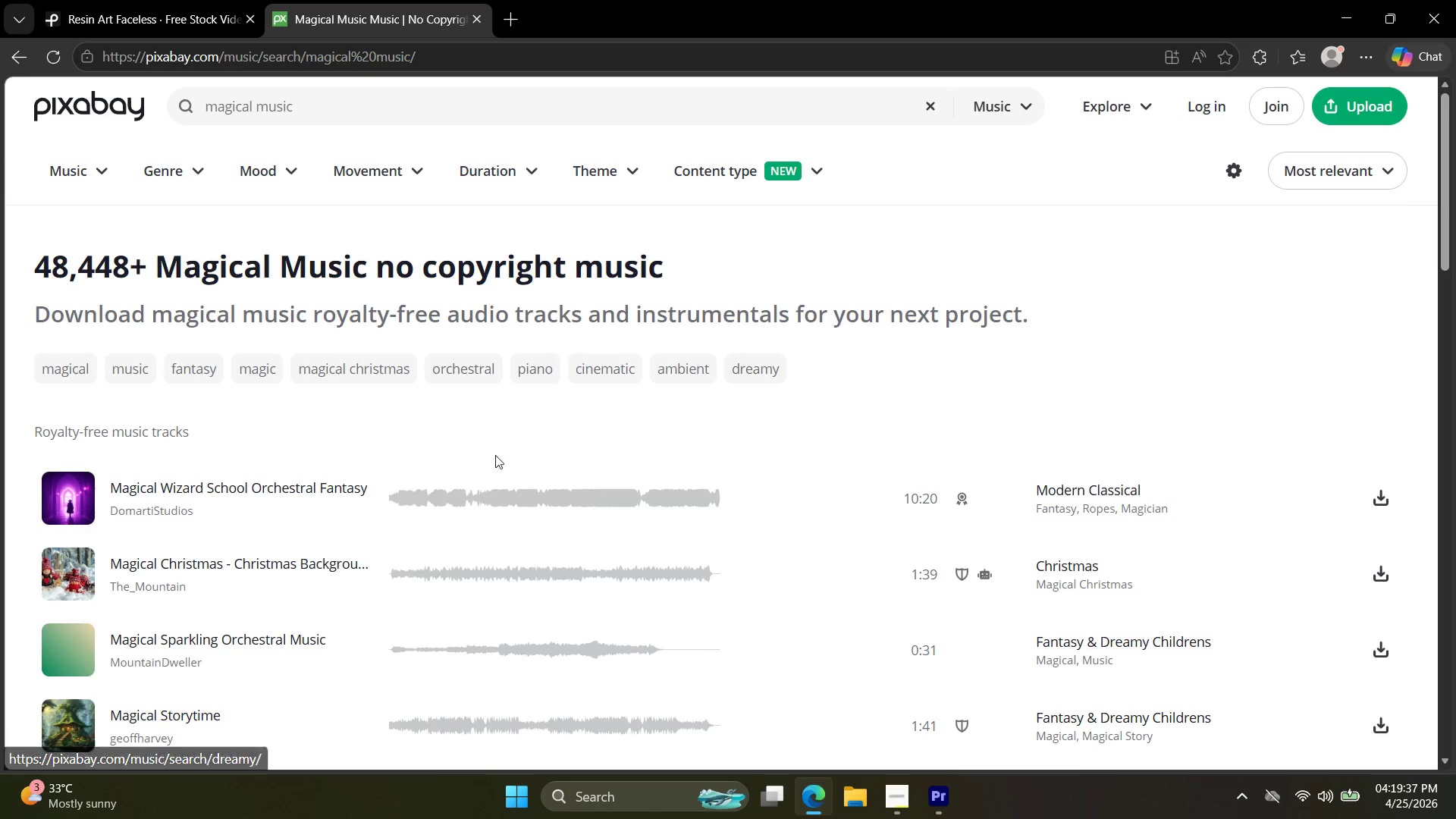 
left_click([65, 499])
 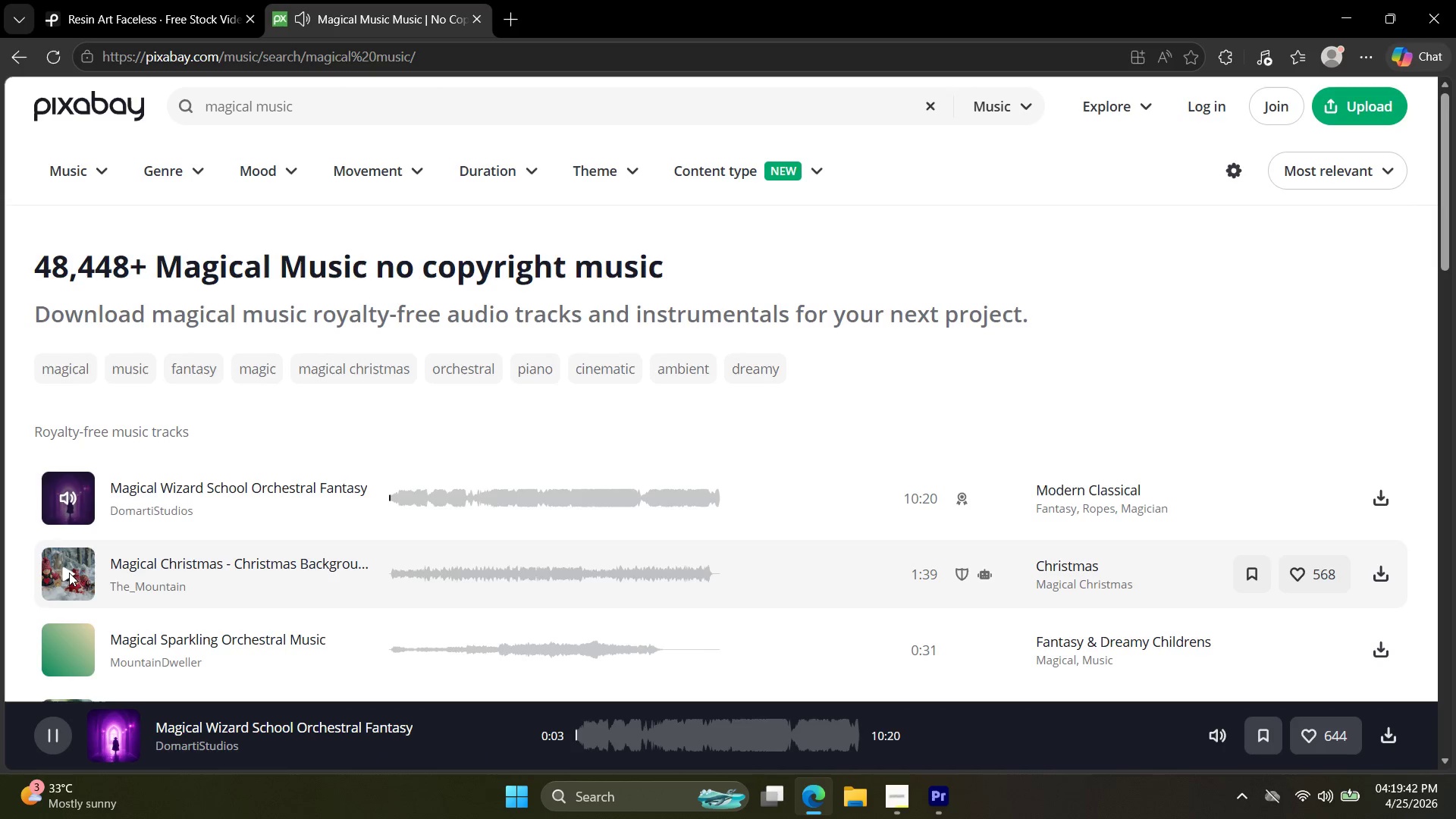 
left_click([71, 570])
 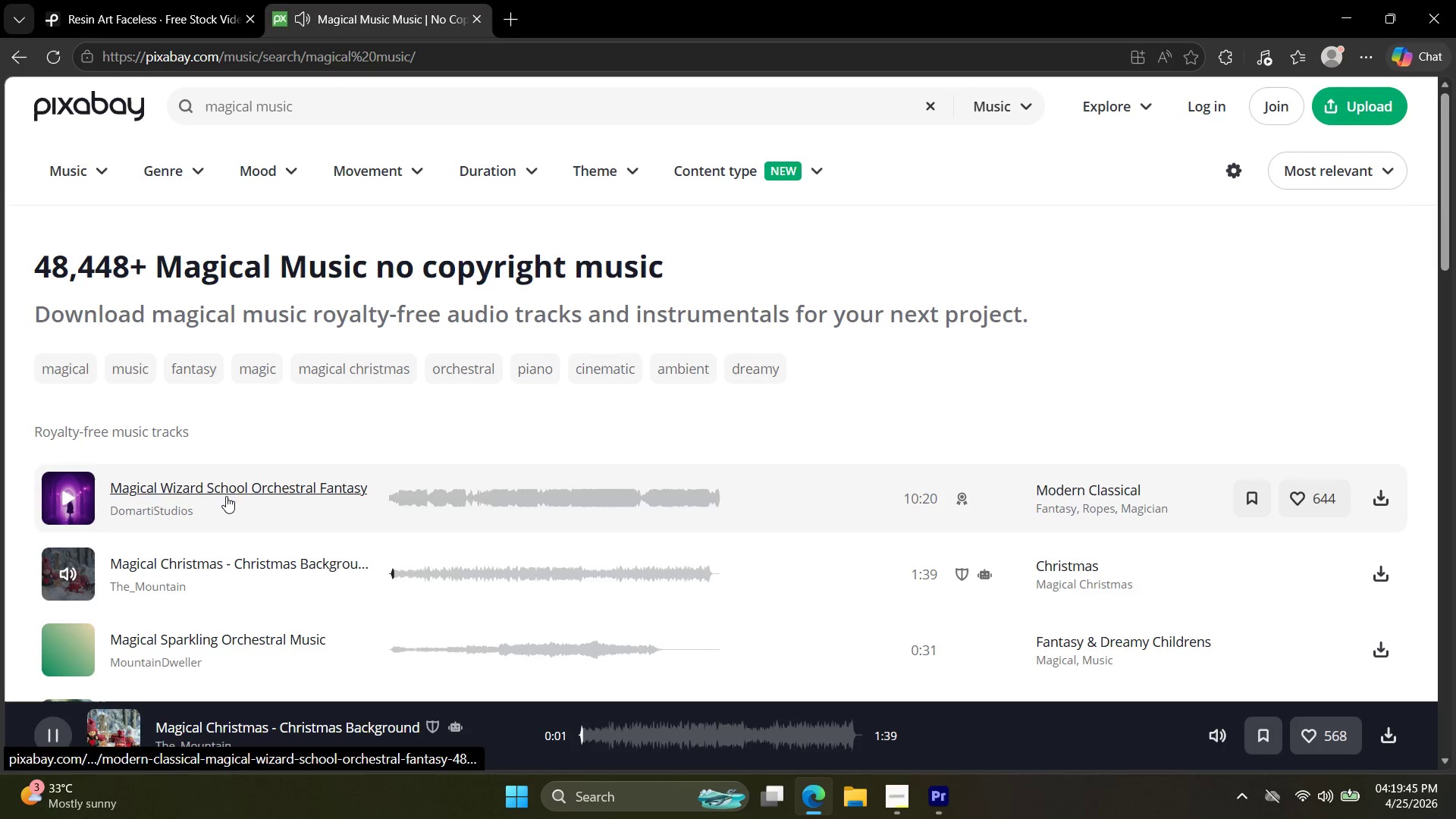 
scroll: coordinate [225, 497], scroll_direction: down, amount: 1.0
 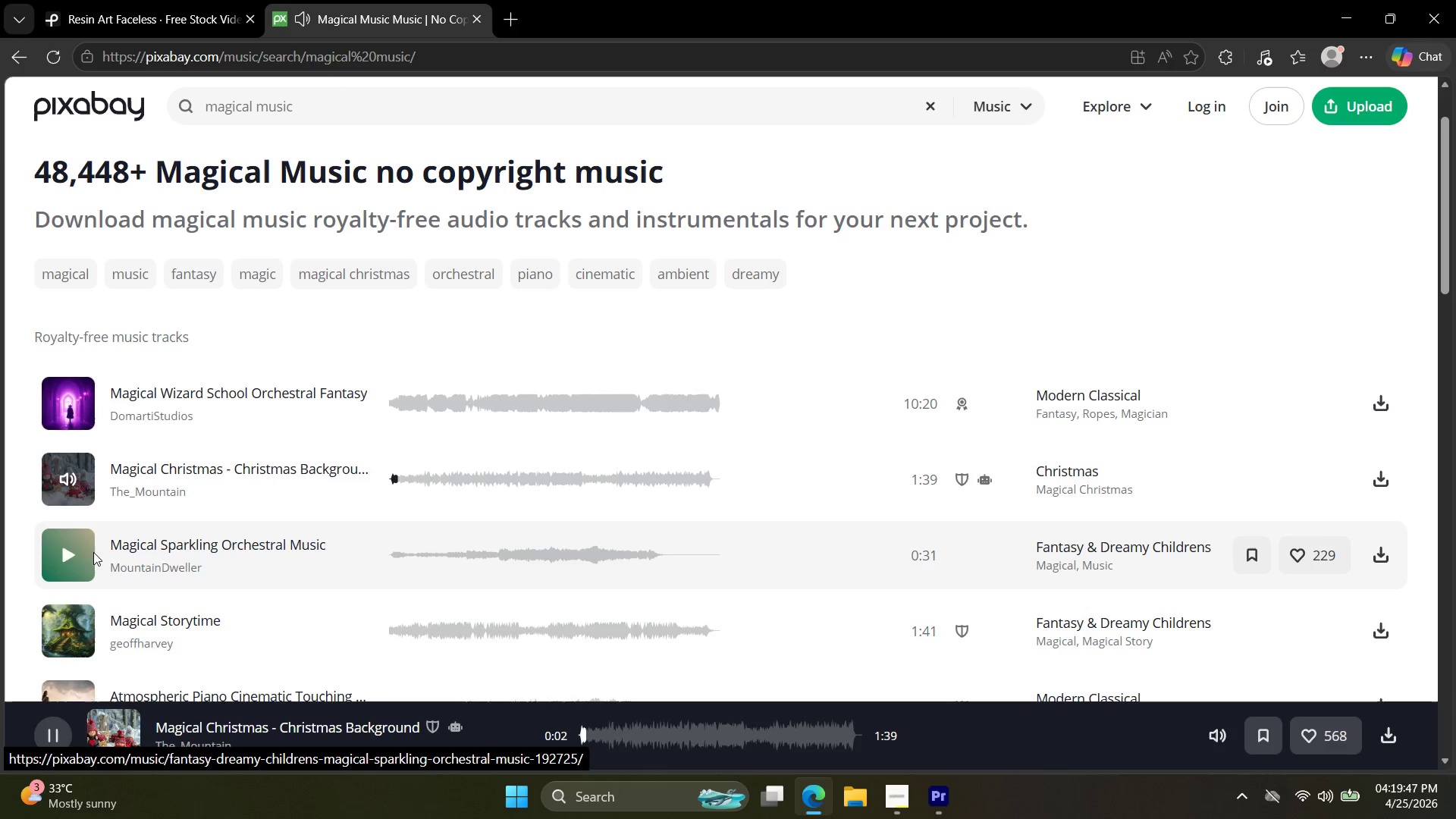 
left_click([78, 553])
 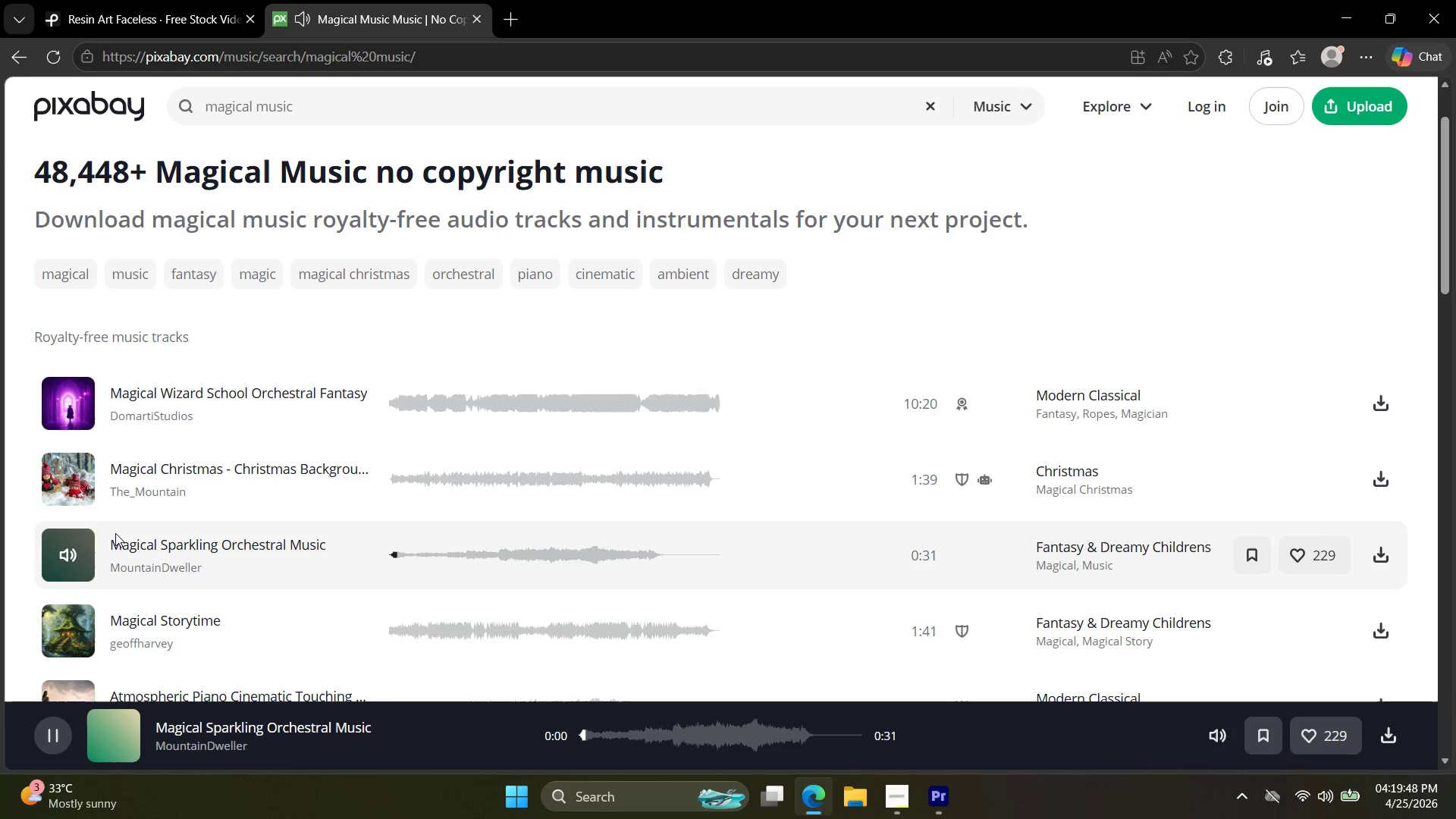 
scroll: coordinate [131, 504], scroll_direction: down, amount: 1.0
 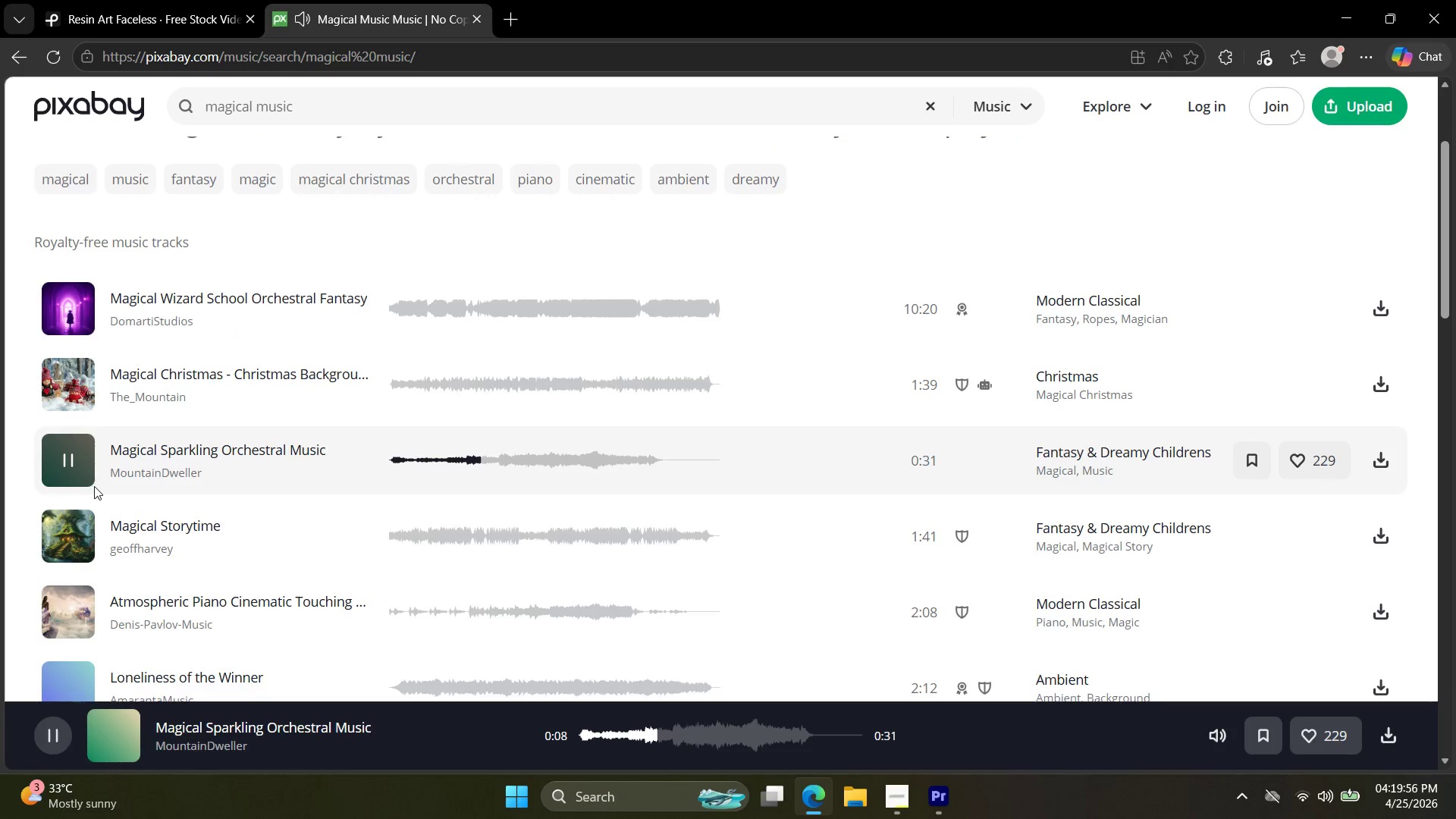 
wait(12.06)
 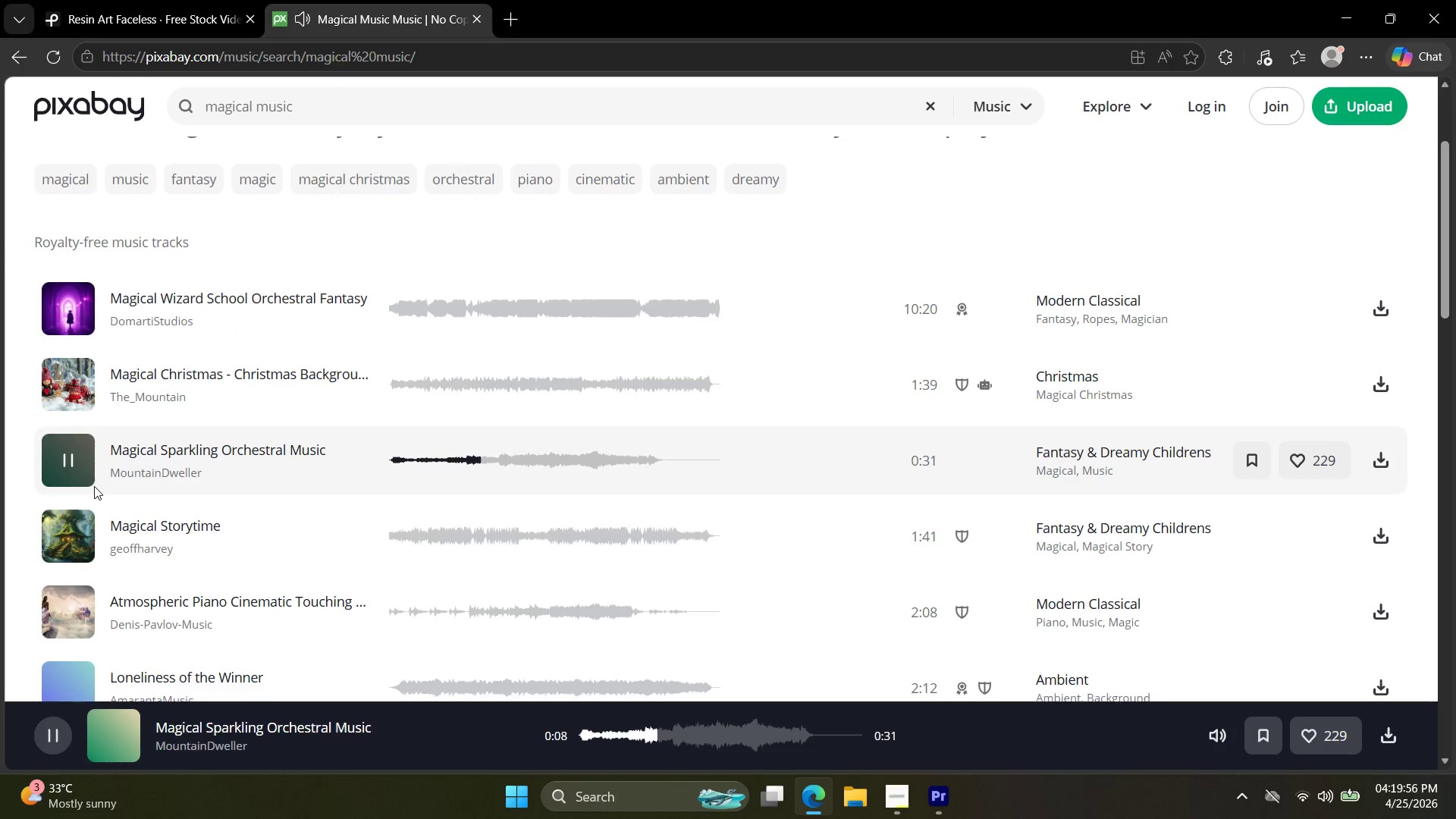 
left_click([77, 535])
 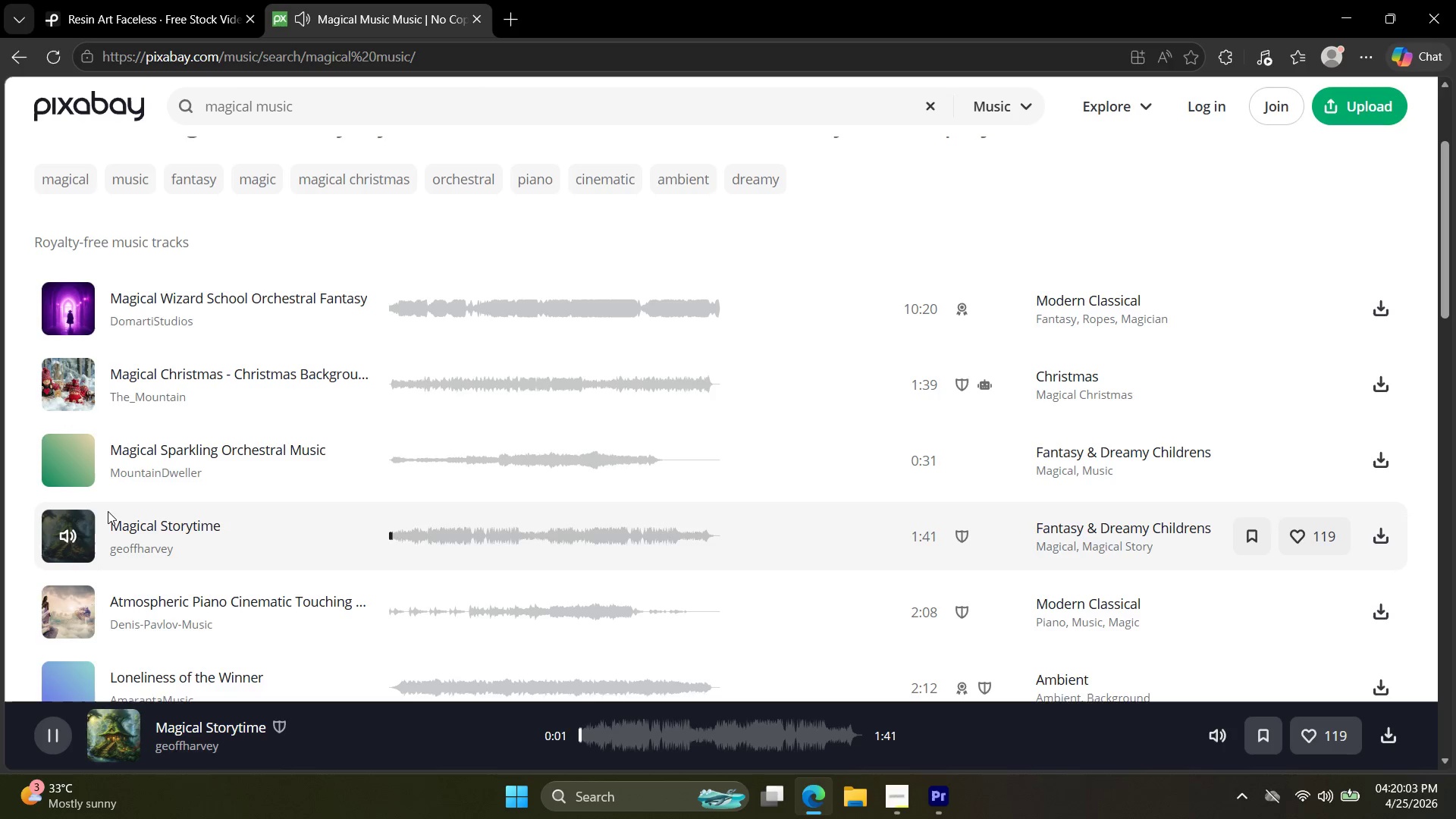 
scroll: coordinate [131, 523], scroll_direction: down, amount: 2.0
 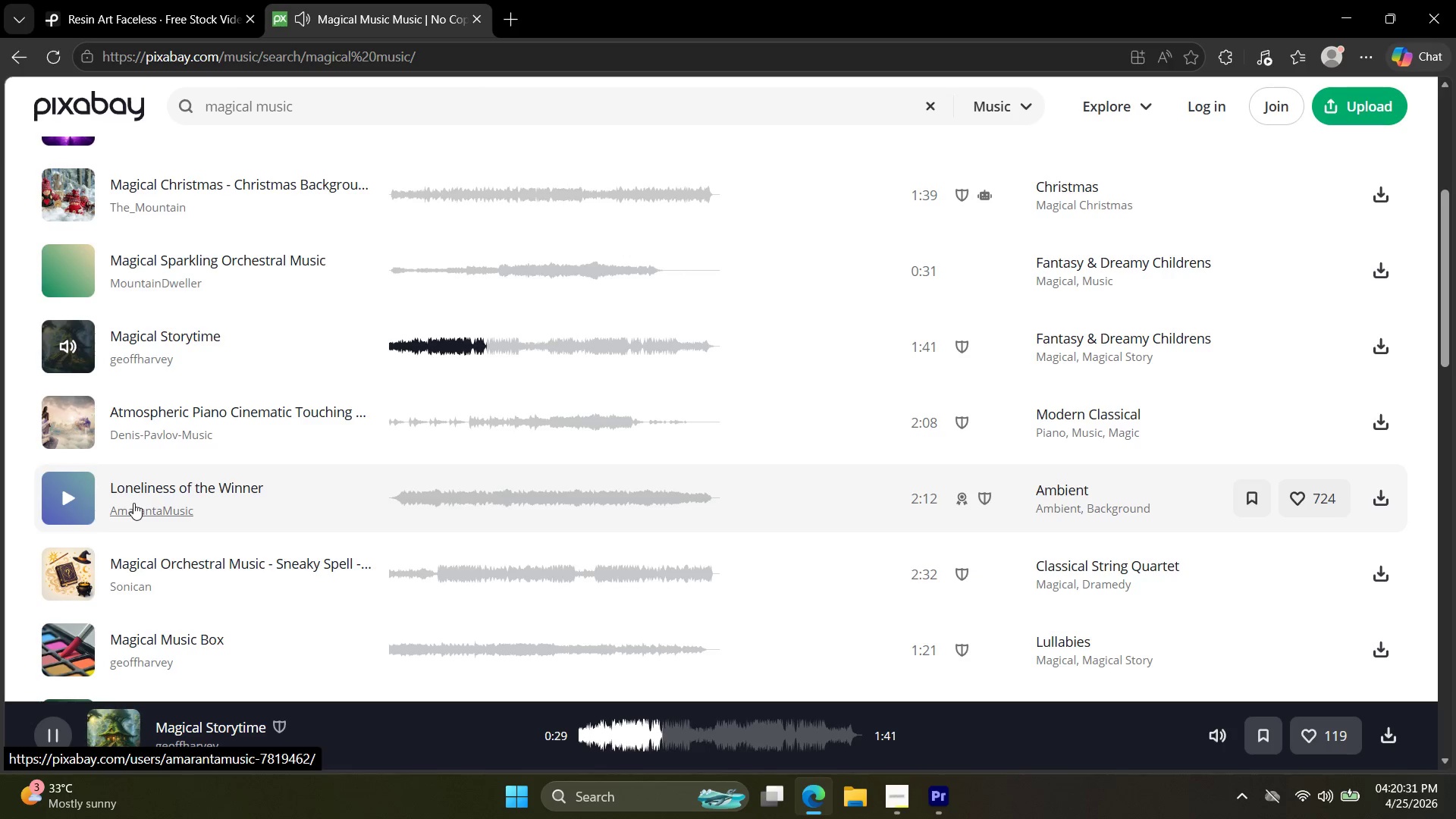 
wait(32.66)
 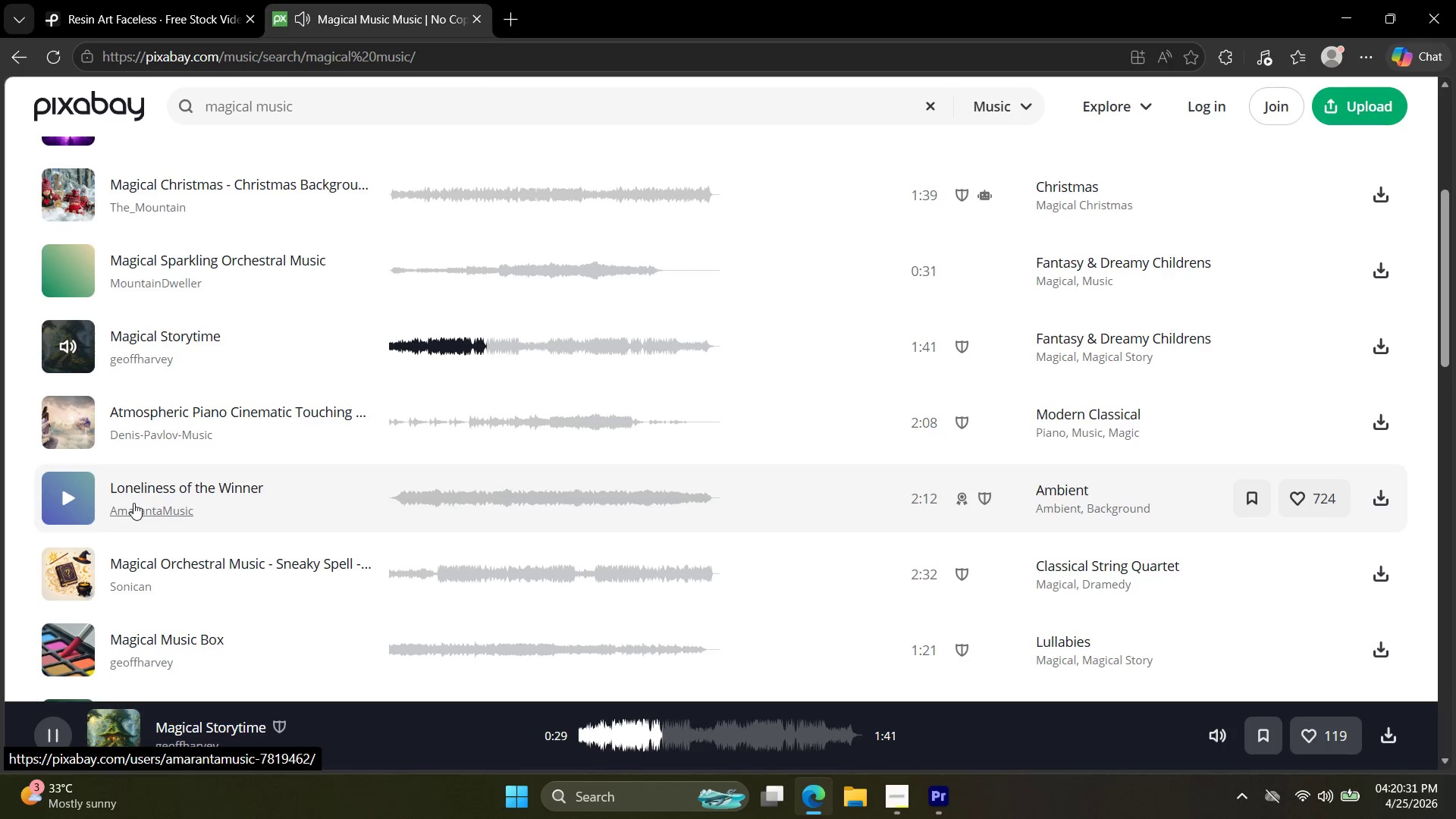 
left_click([1385, 353])
 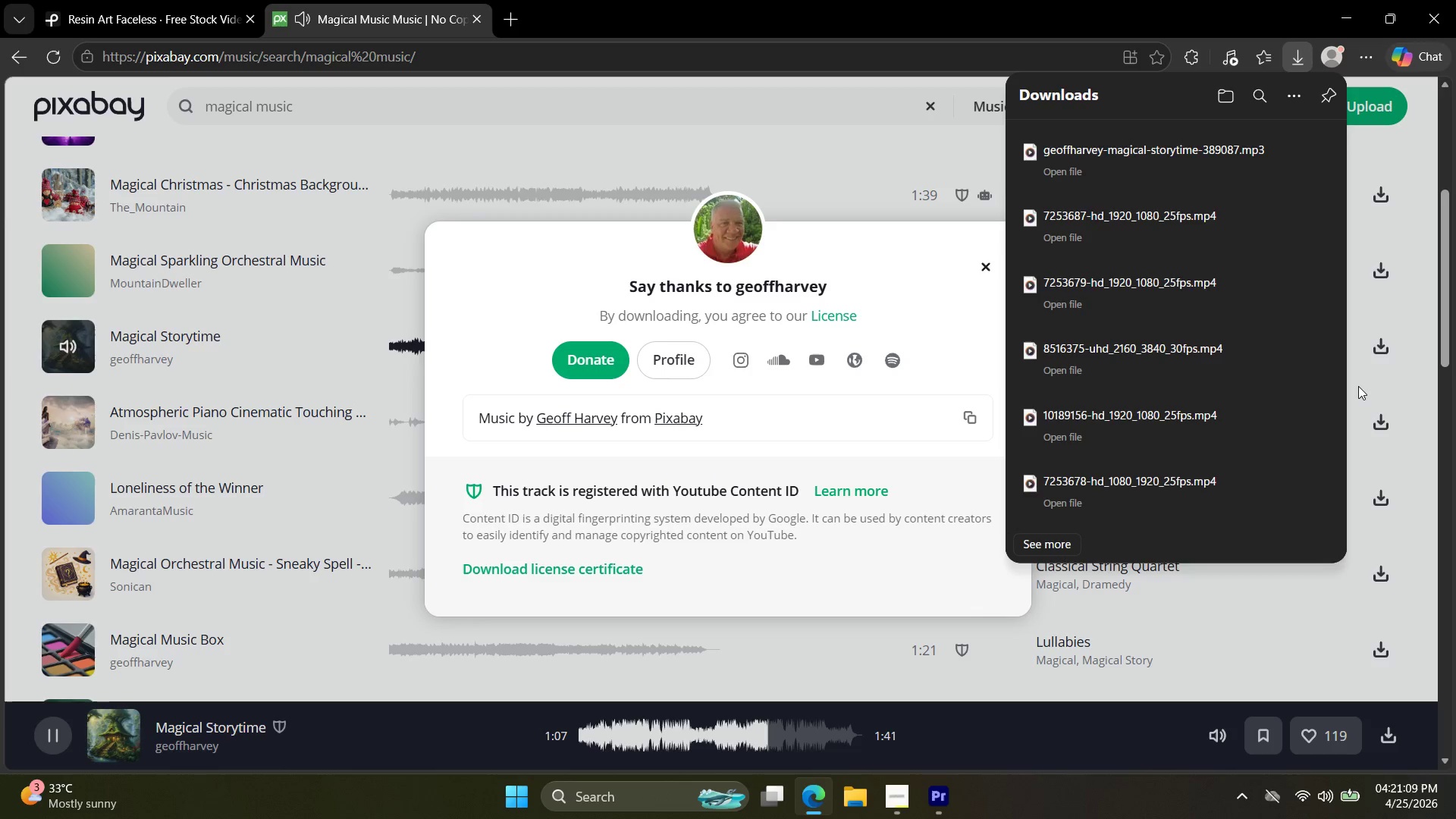 
wait(37.72)
 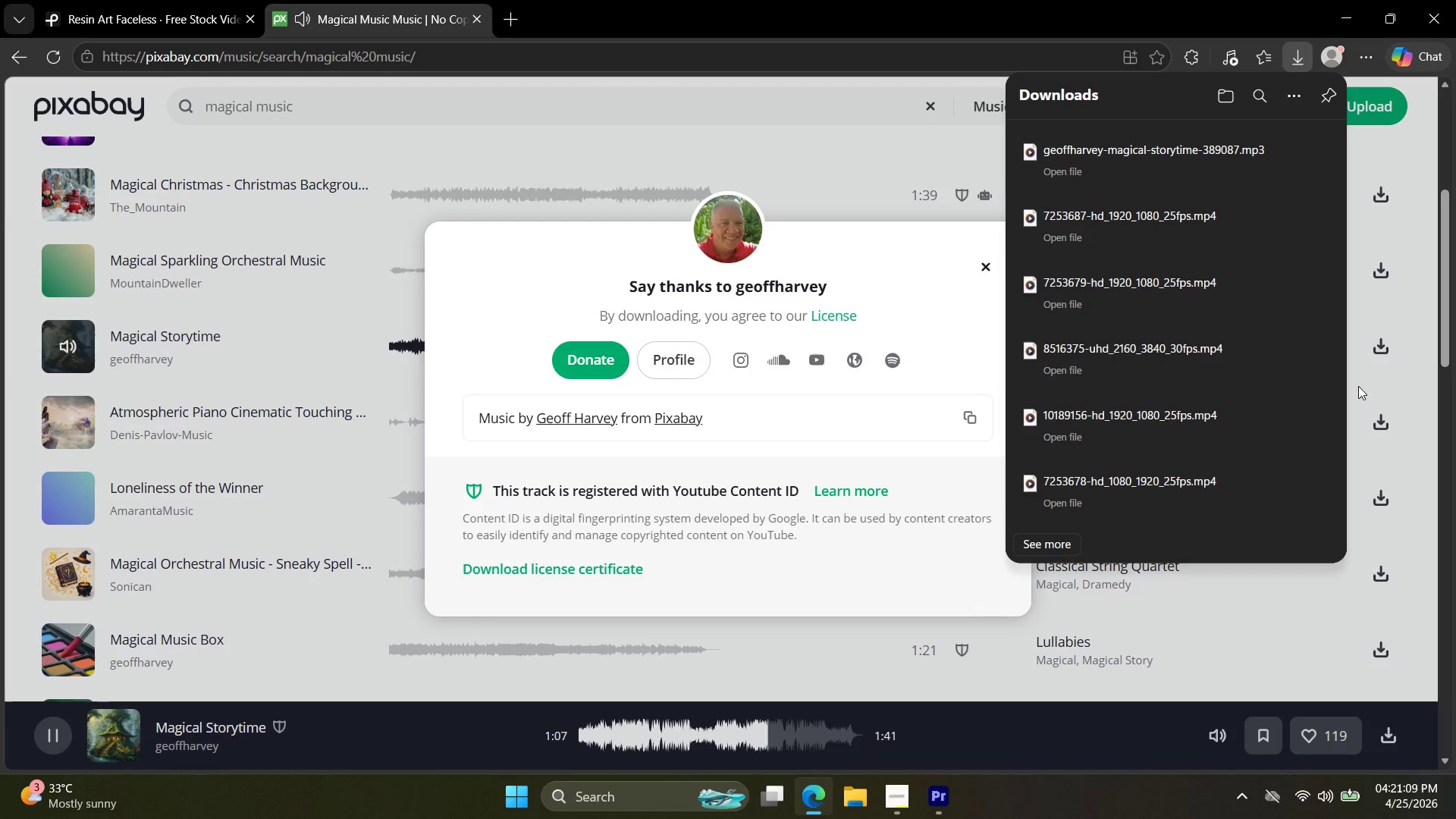 
left_click([984, 266])
 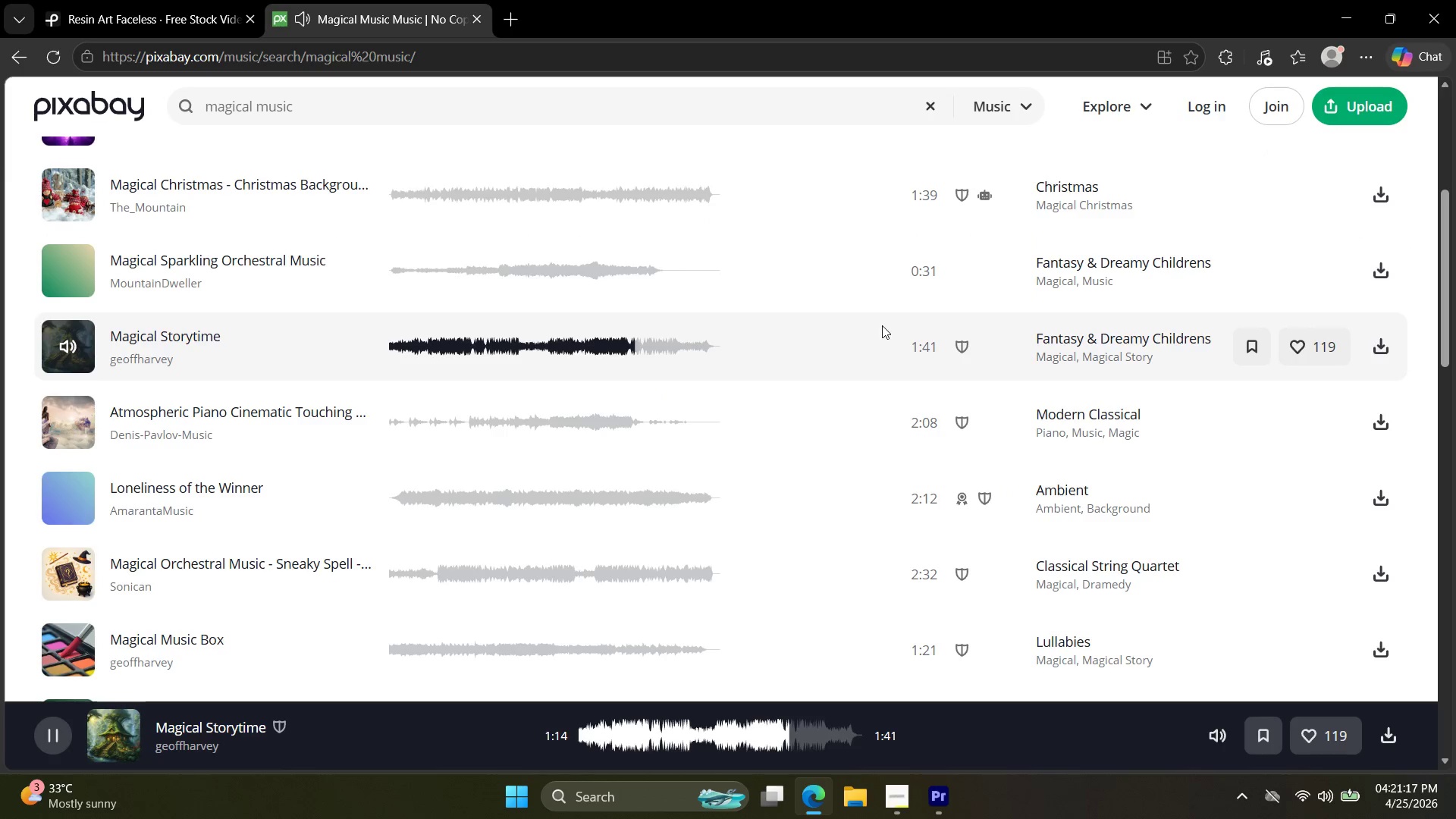 
scroll: coordinate [886, 336], scroll_direction: down, amount: 4.0
 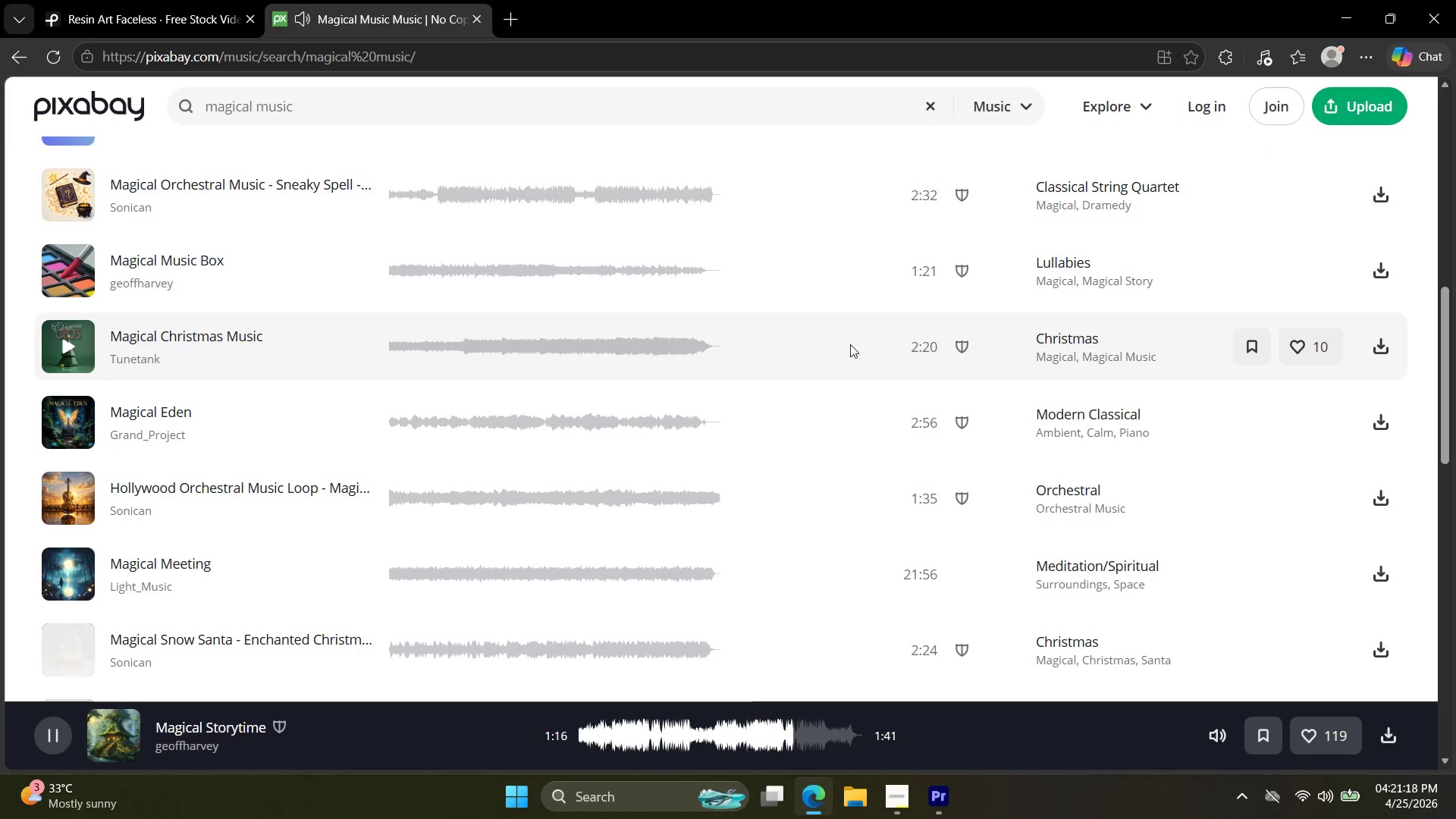 
scroll: coordinate [846, 346], scroll_direction: up, amount: 2.0
 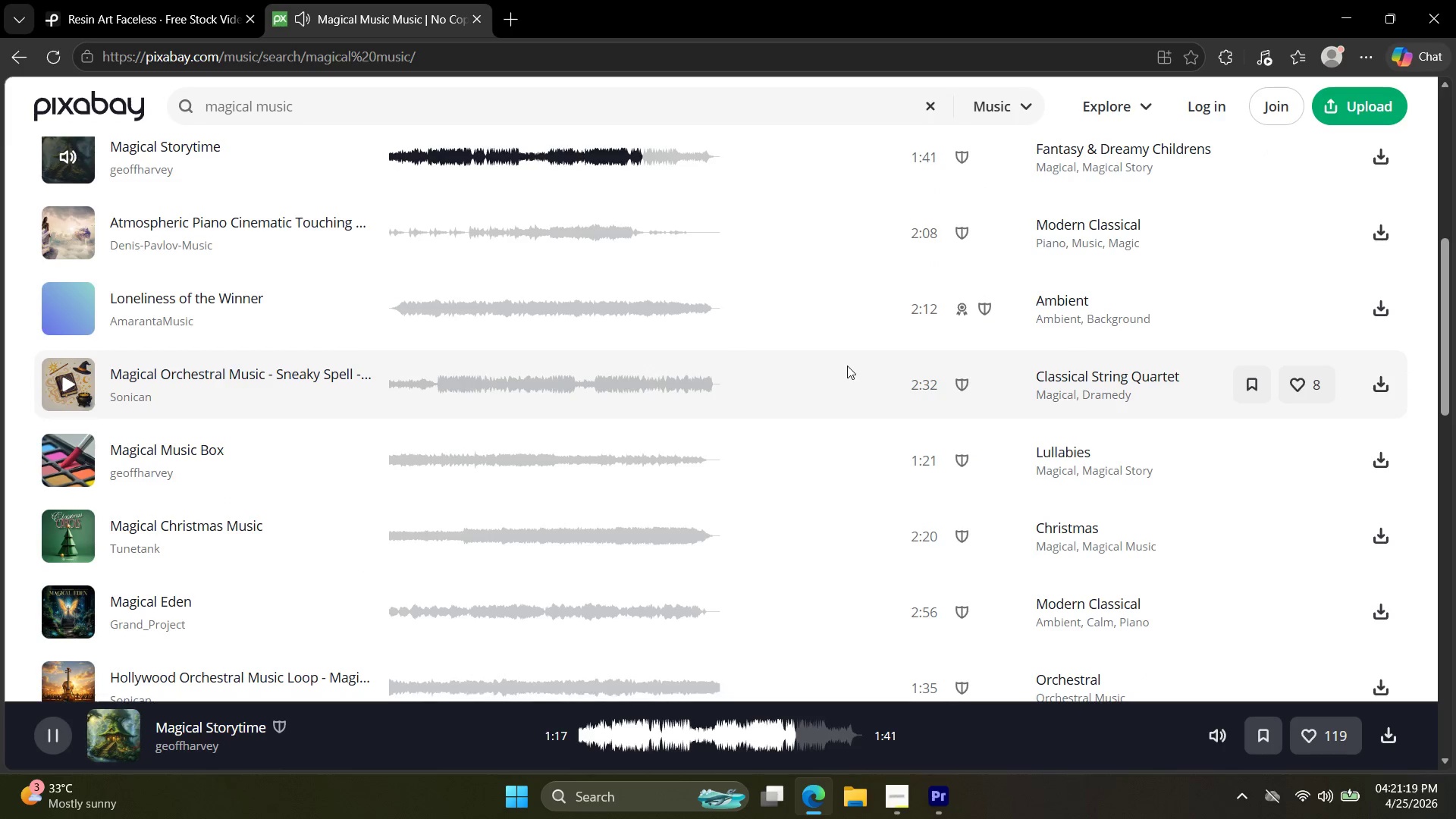 
scroll: coordinate [838, 382], scroll_direction: down, amount: 10.0
 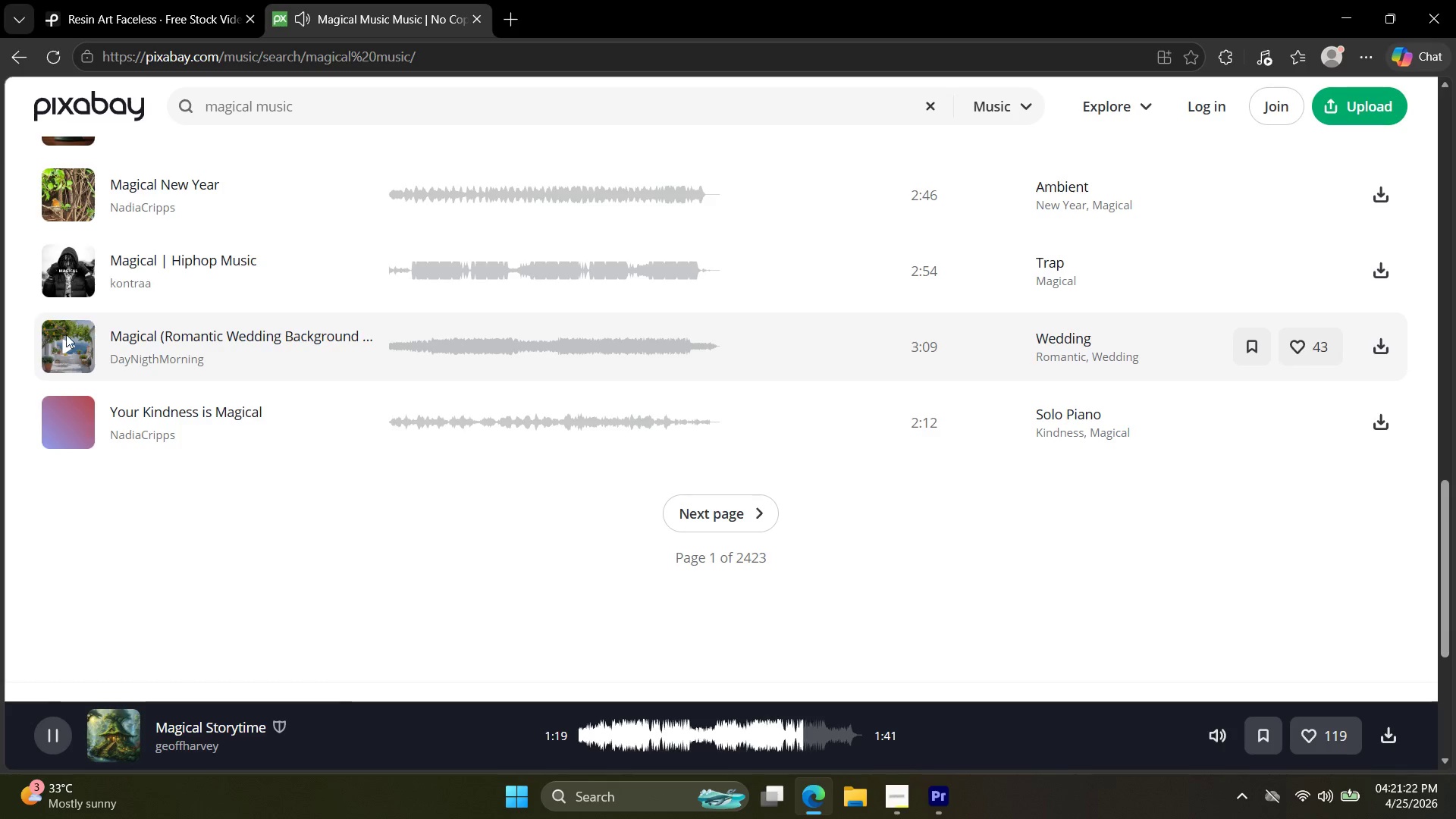 
left_click([67, 345])
 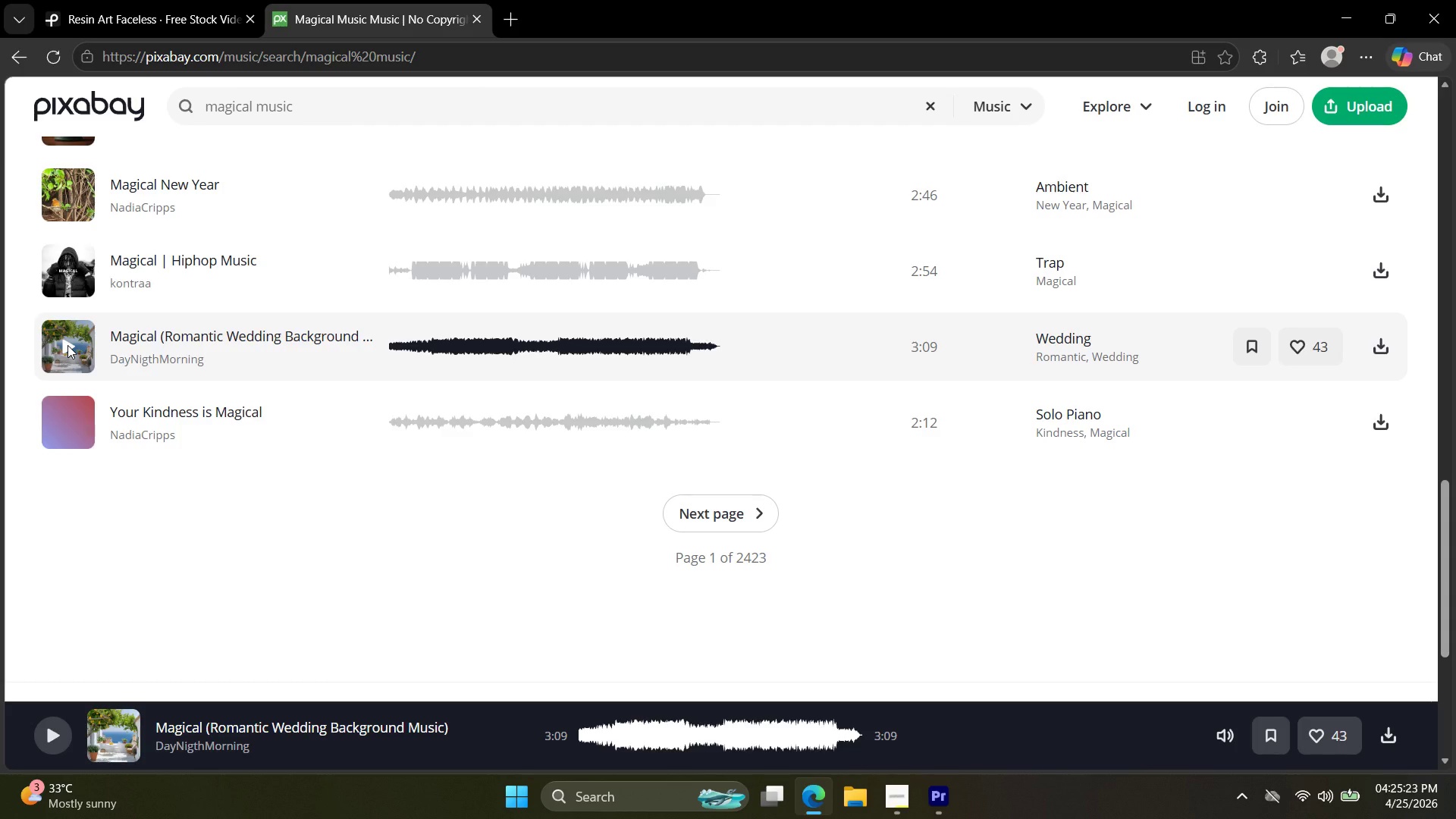 
wait(246.16)
 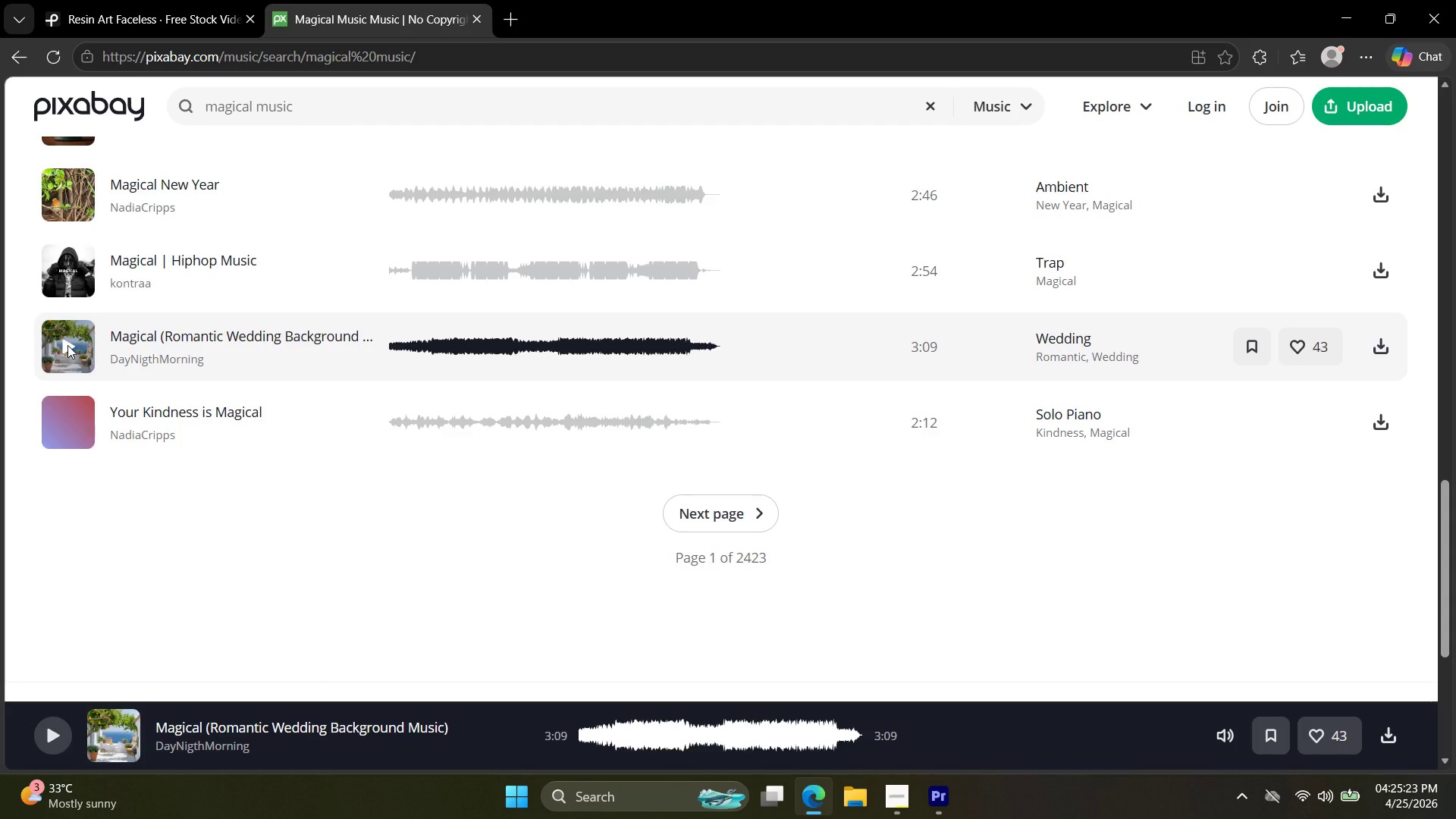 
scroll: coordinate [90, 258], scroll_direction: up, amount: 3.0
 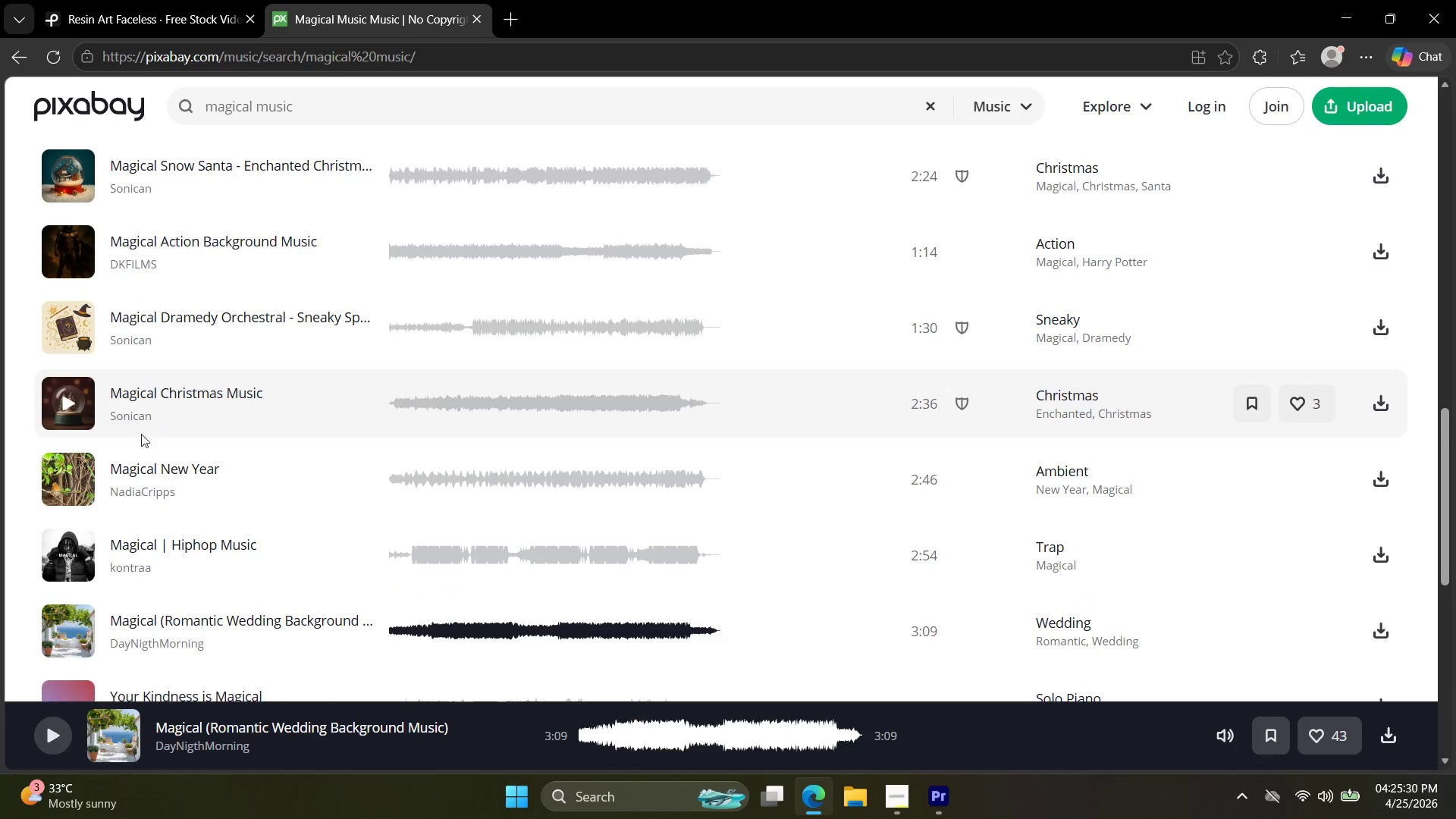 
left_click([75, 404])
 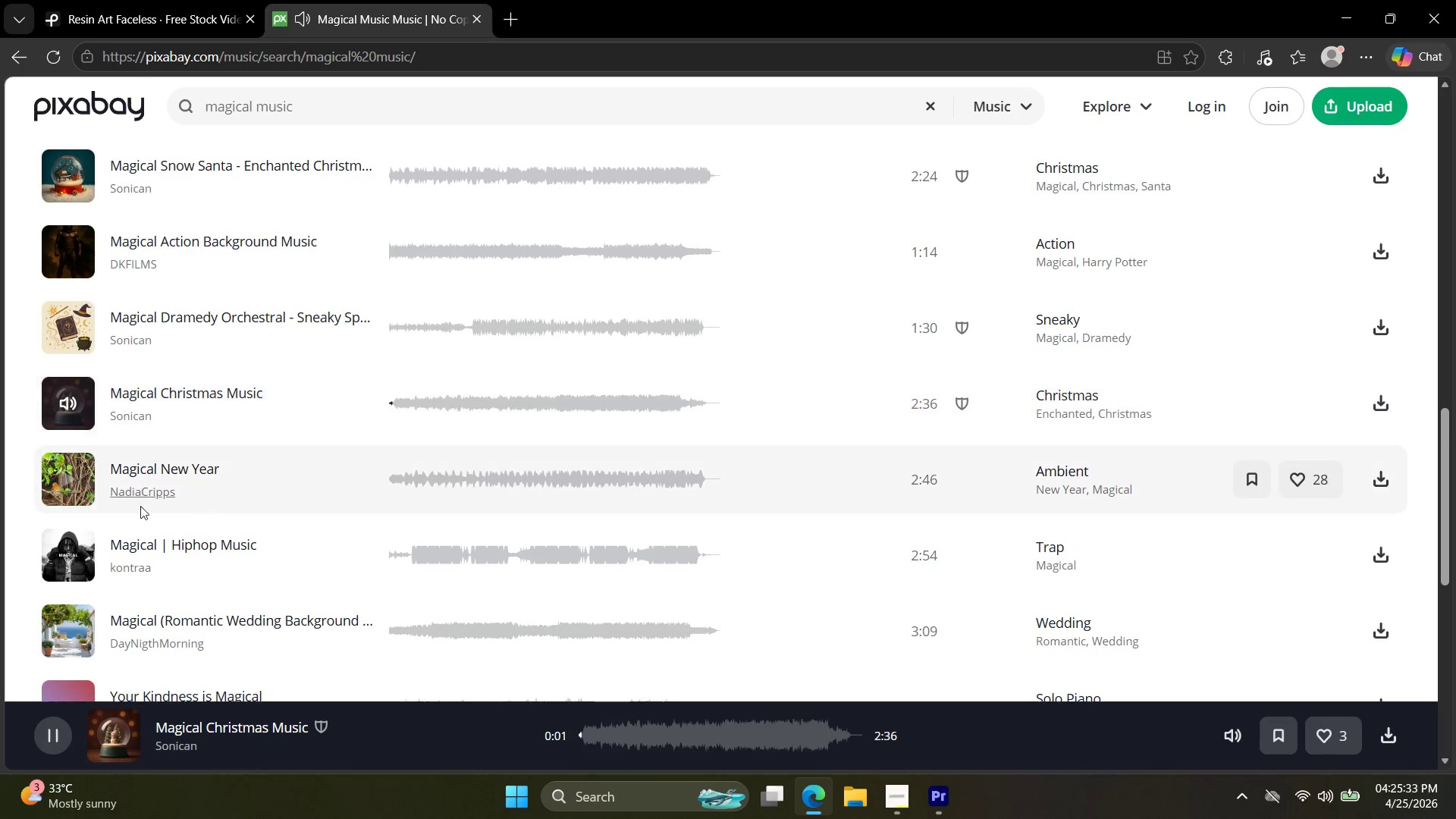 
left_click([61, 556])
 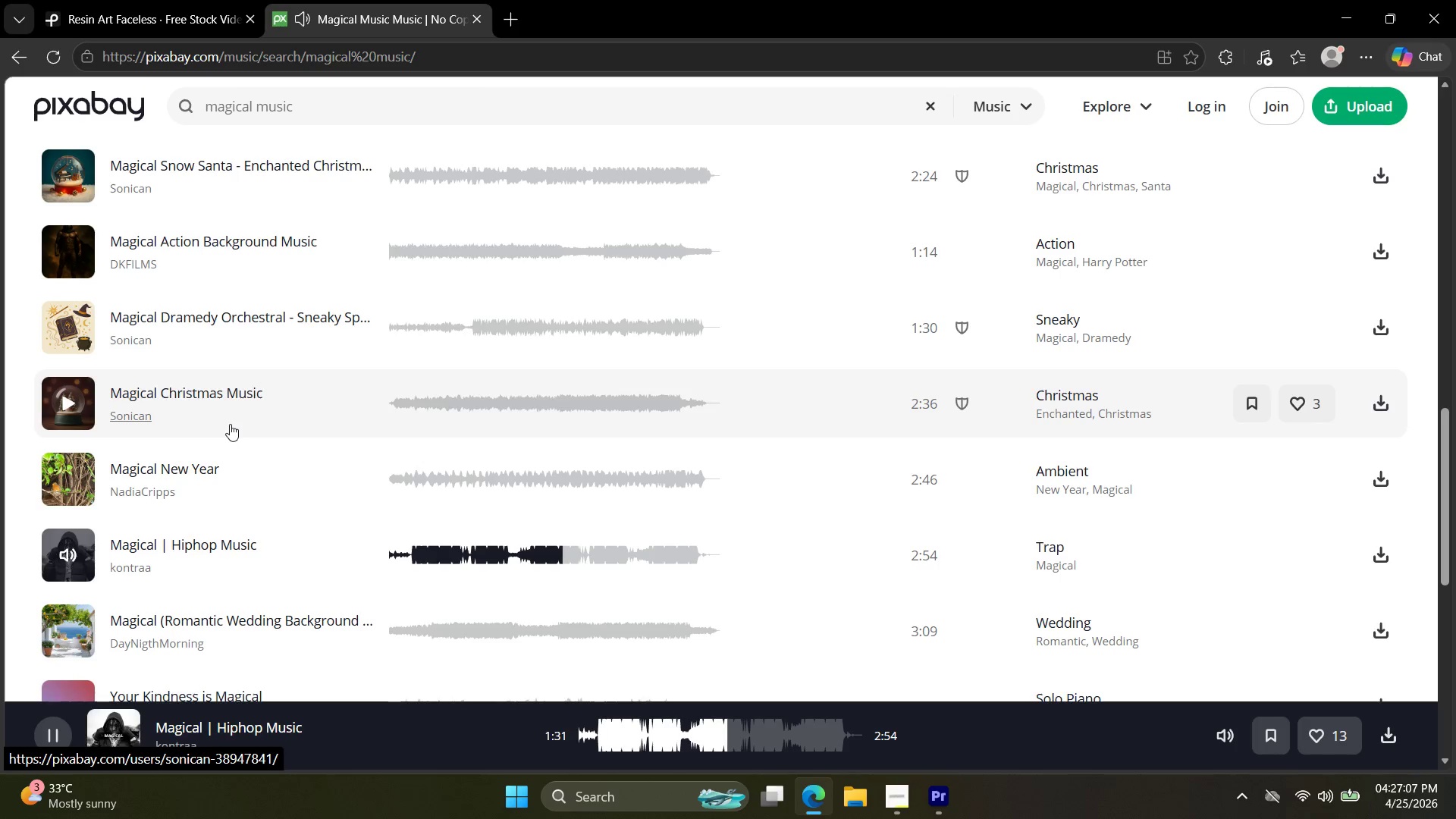 
wait(98.95)
 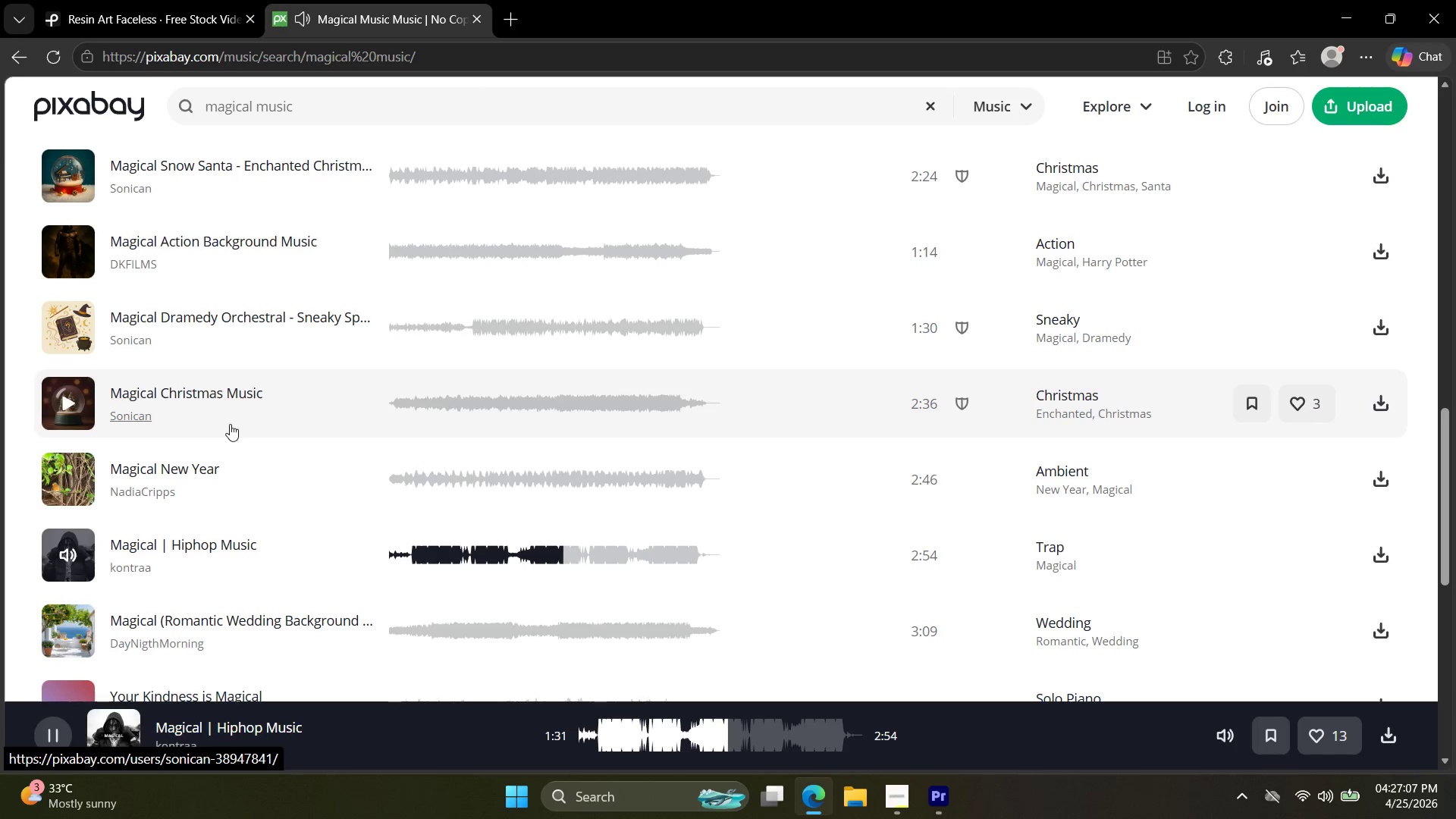 
key(Control+I)
 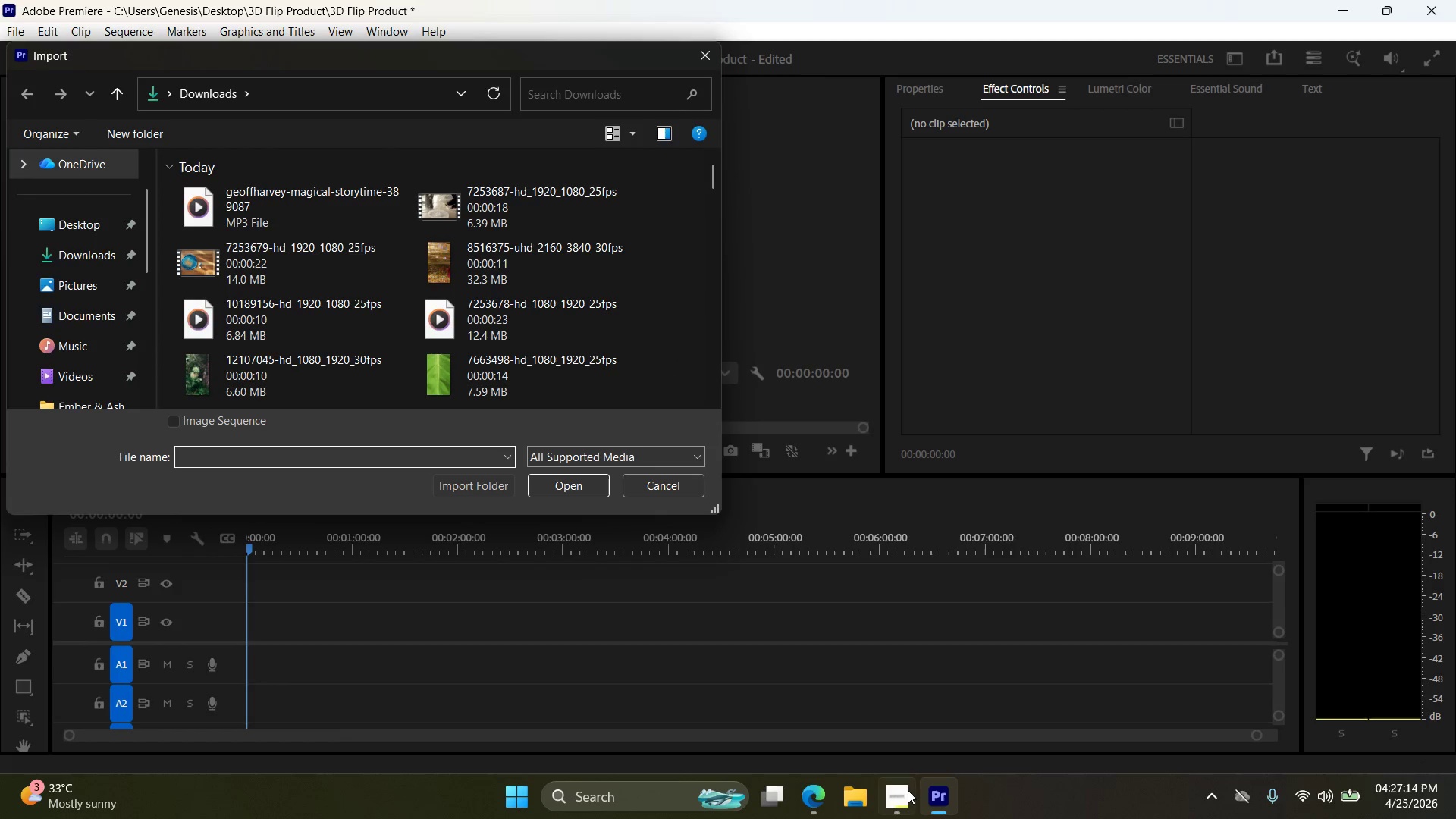 
left_click([818, 794])
 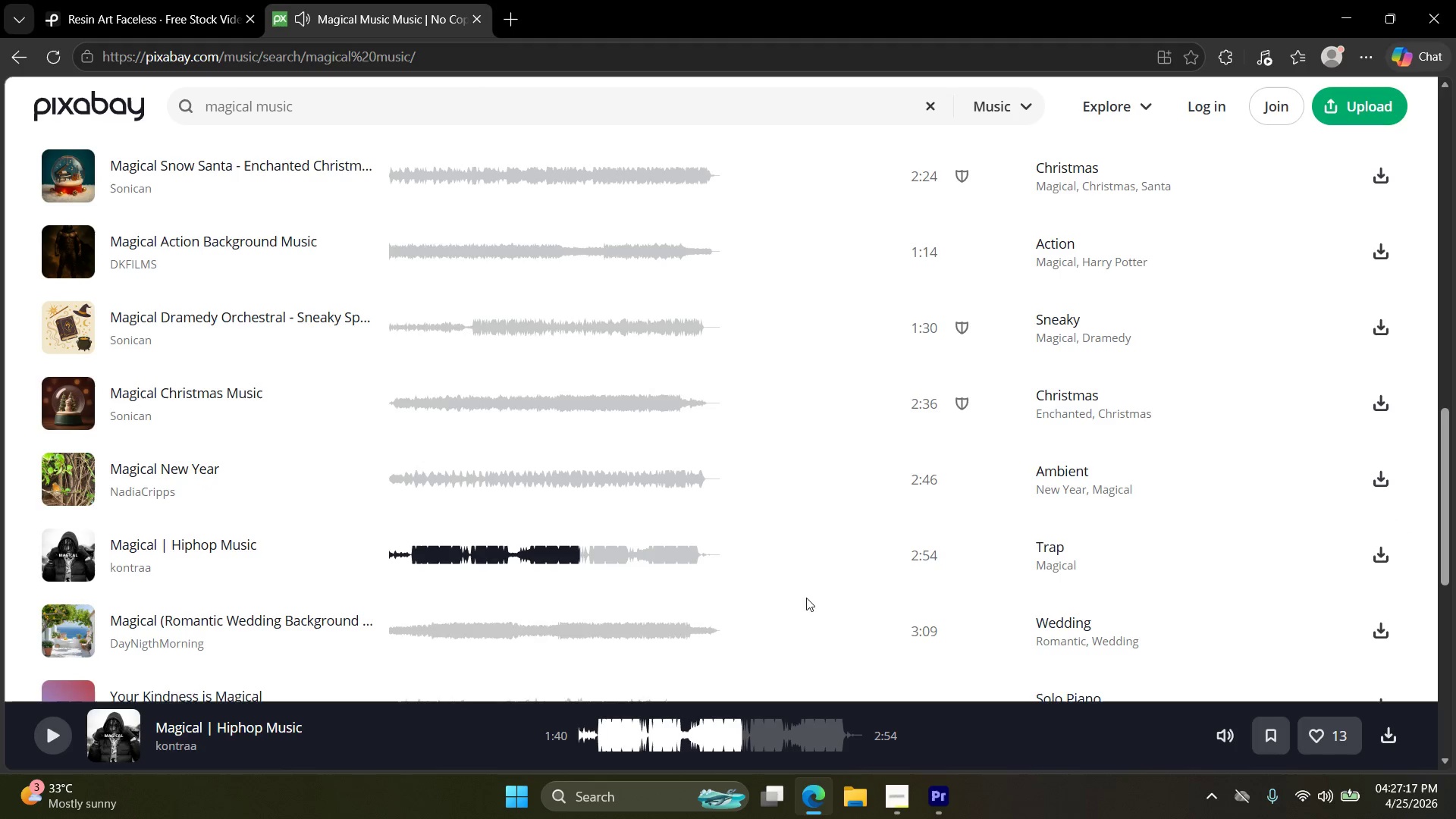 
left_click([943, 808])
 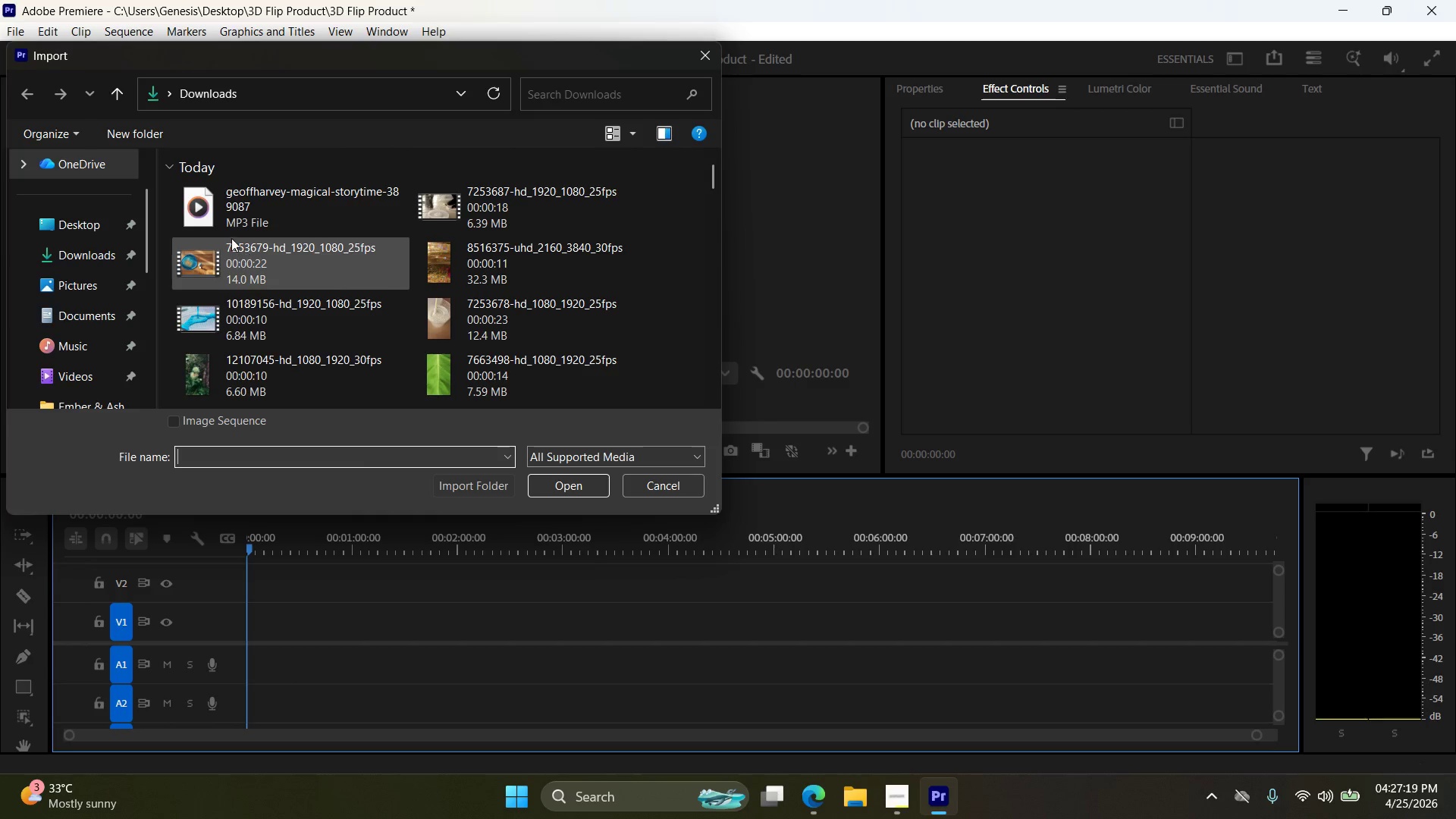 
left_click([278, 212])
 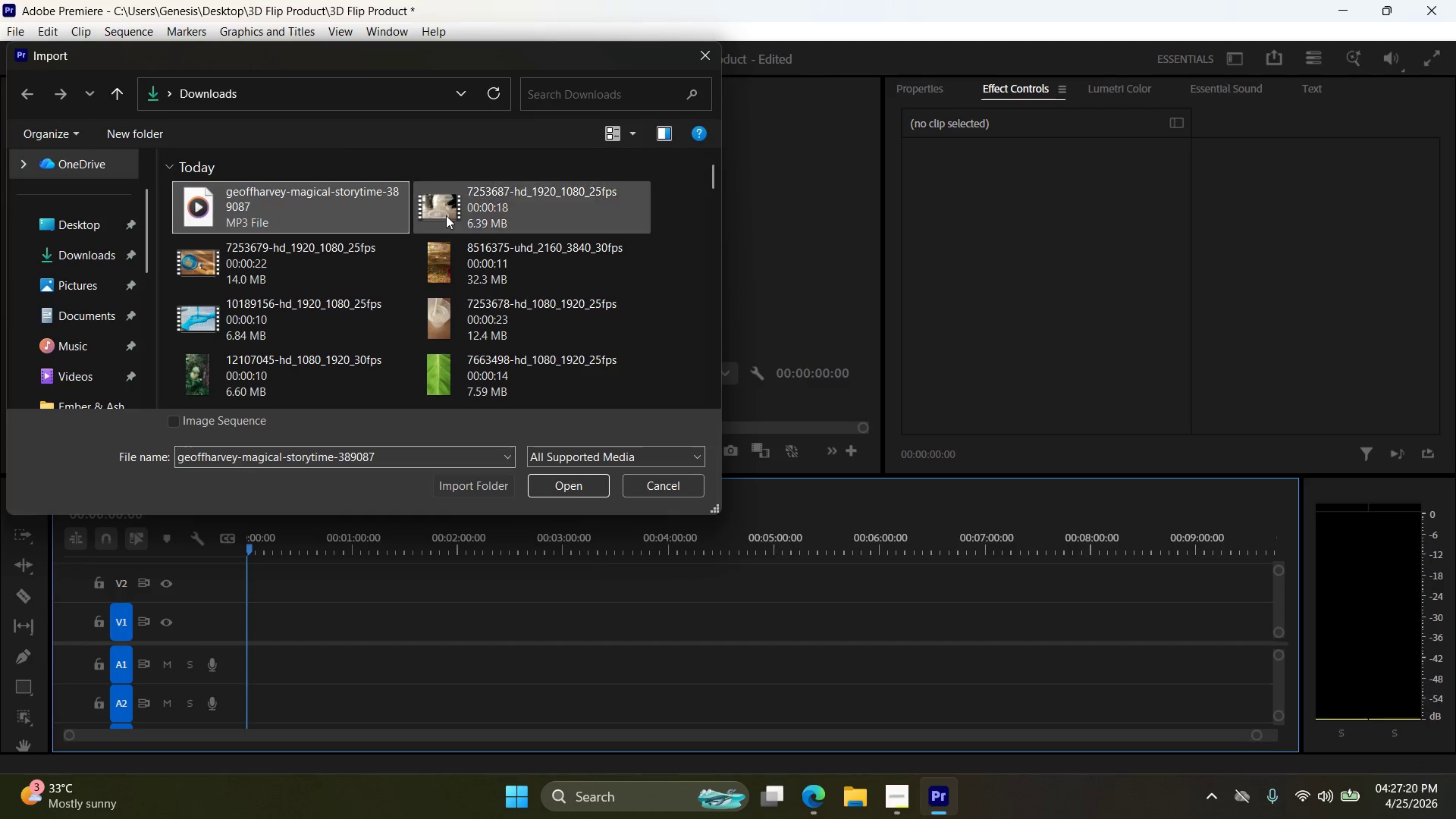 
hold_key(key=ControlLeft, duration=1.58)
left_click([504, 214])
 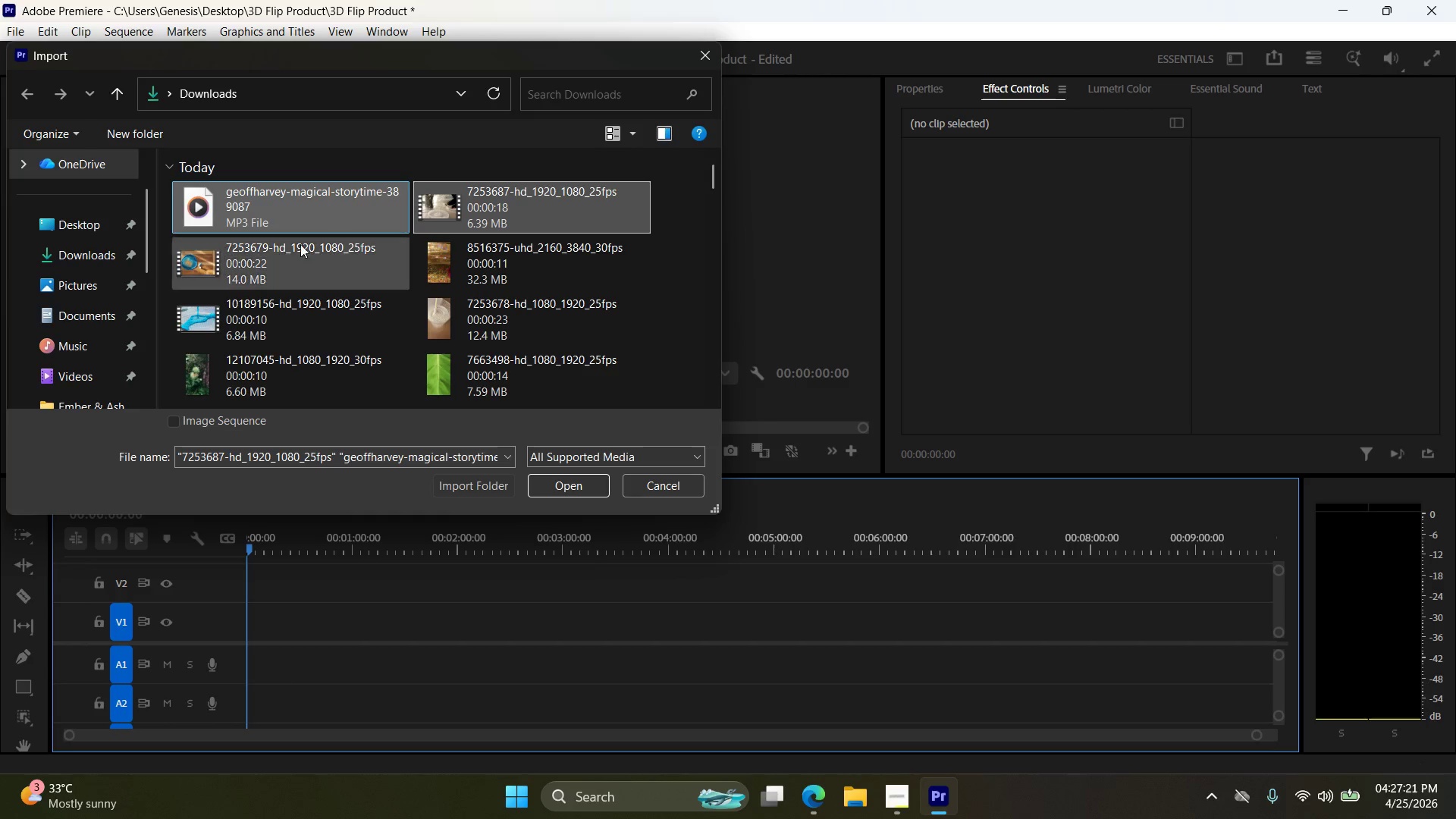 
left_click([295, 244])
 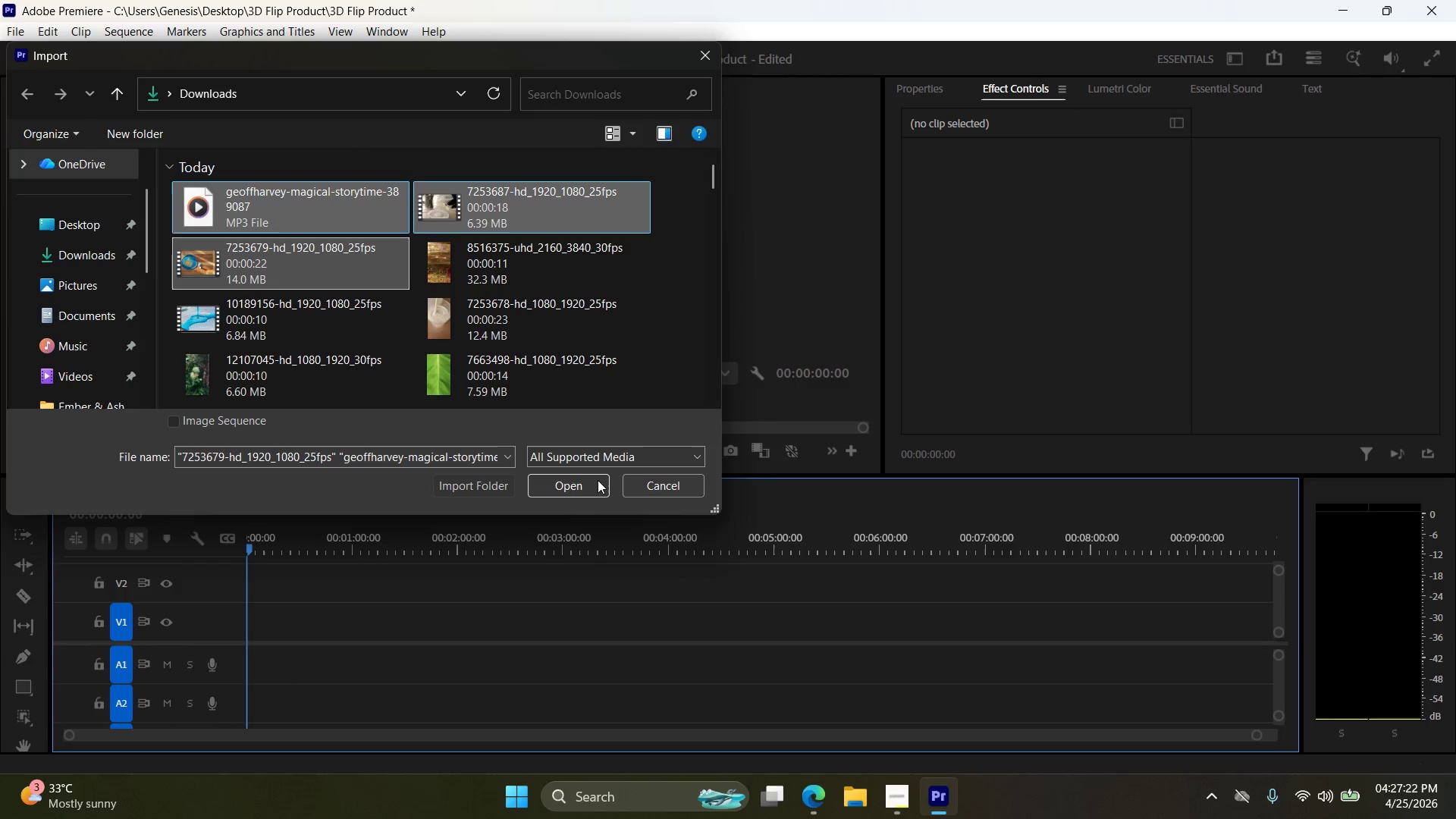 
left_click([598, 480])
 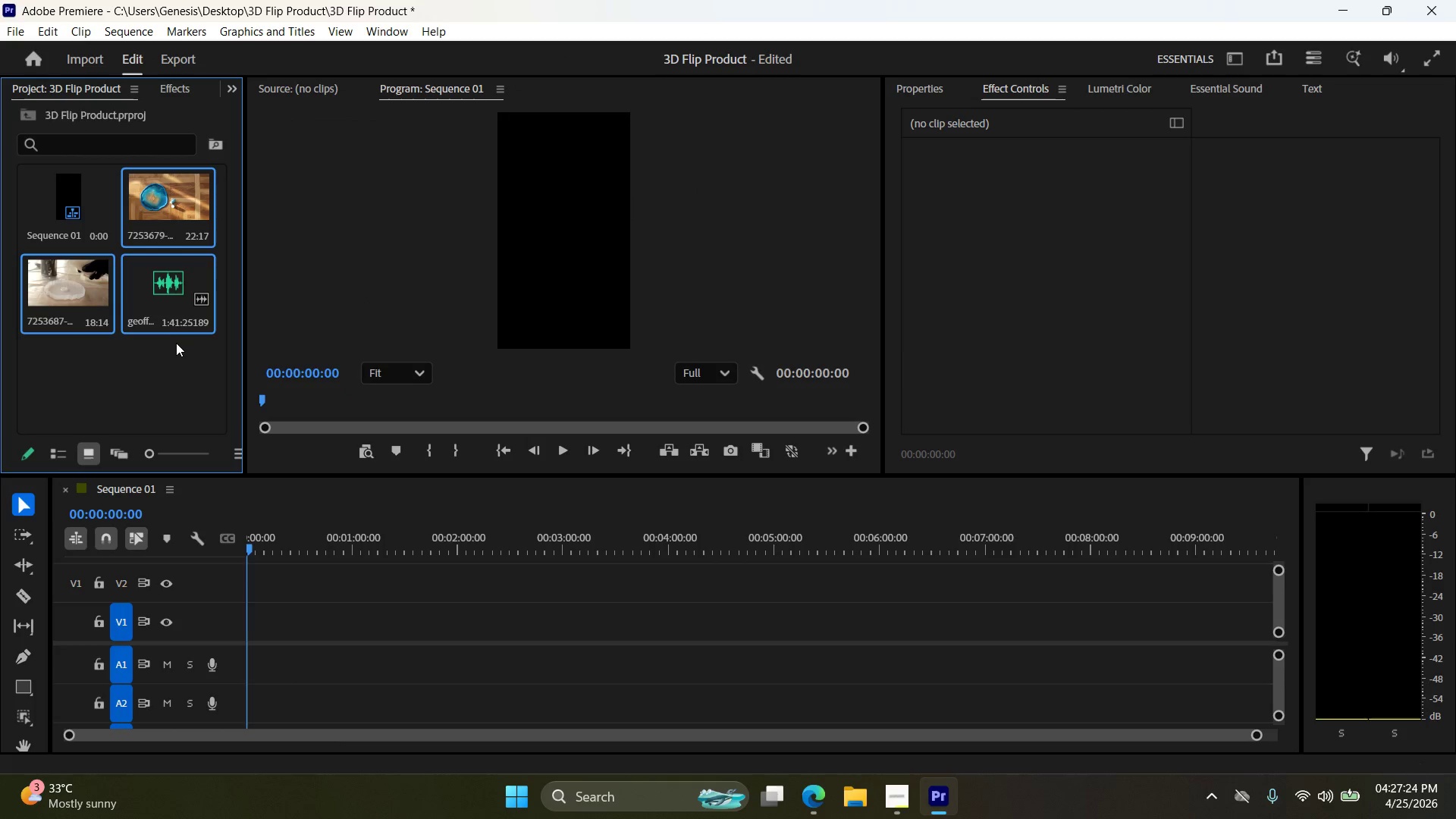 
left_click([174, 354])
 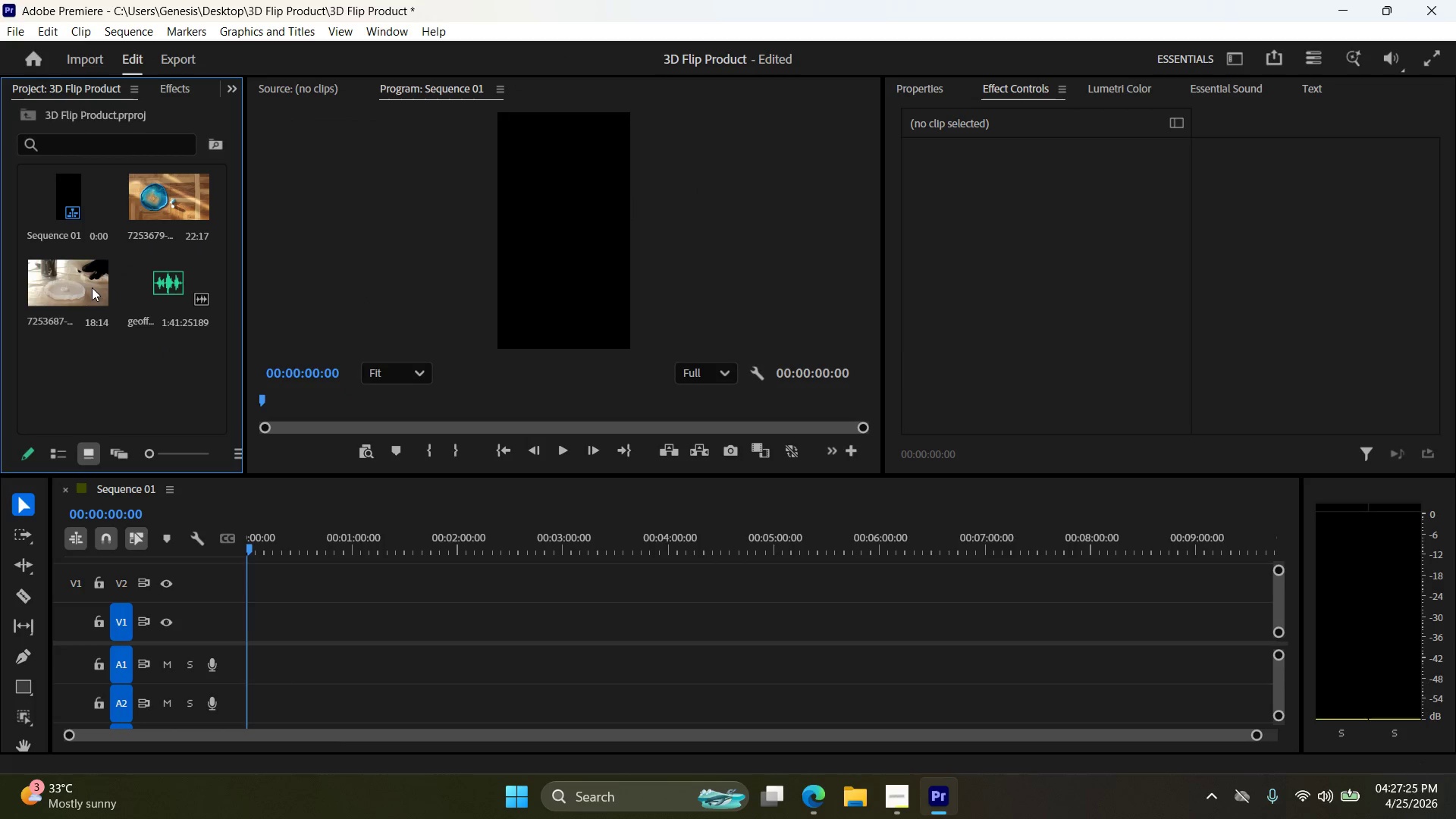 
left_click([92, 287])
 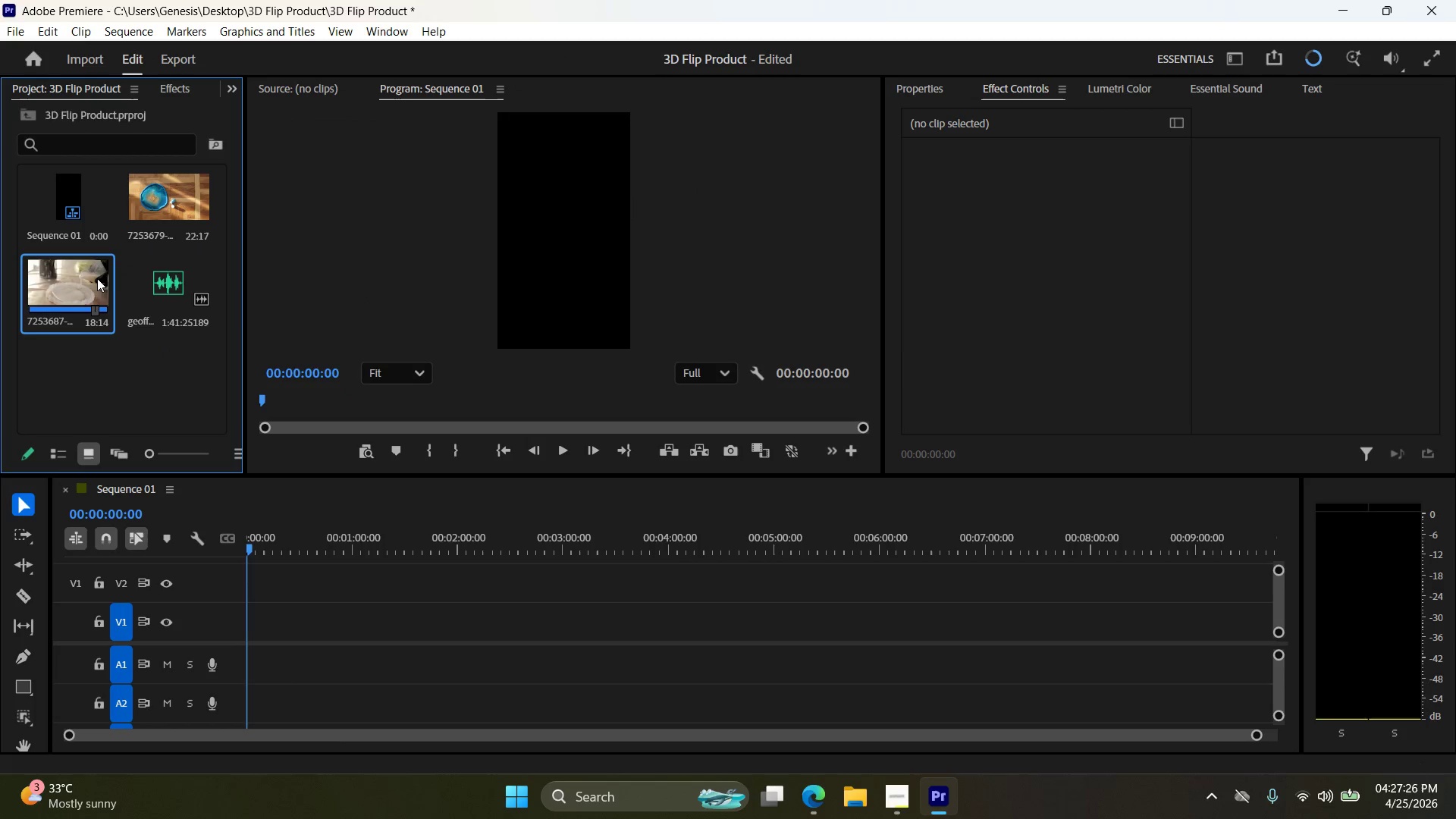 
left_click_drag(start_coordinate=[157, 281], to_coordinate=[246, 664])
 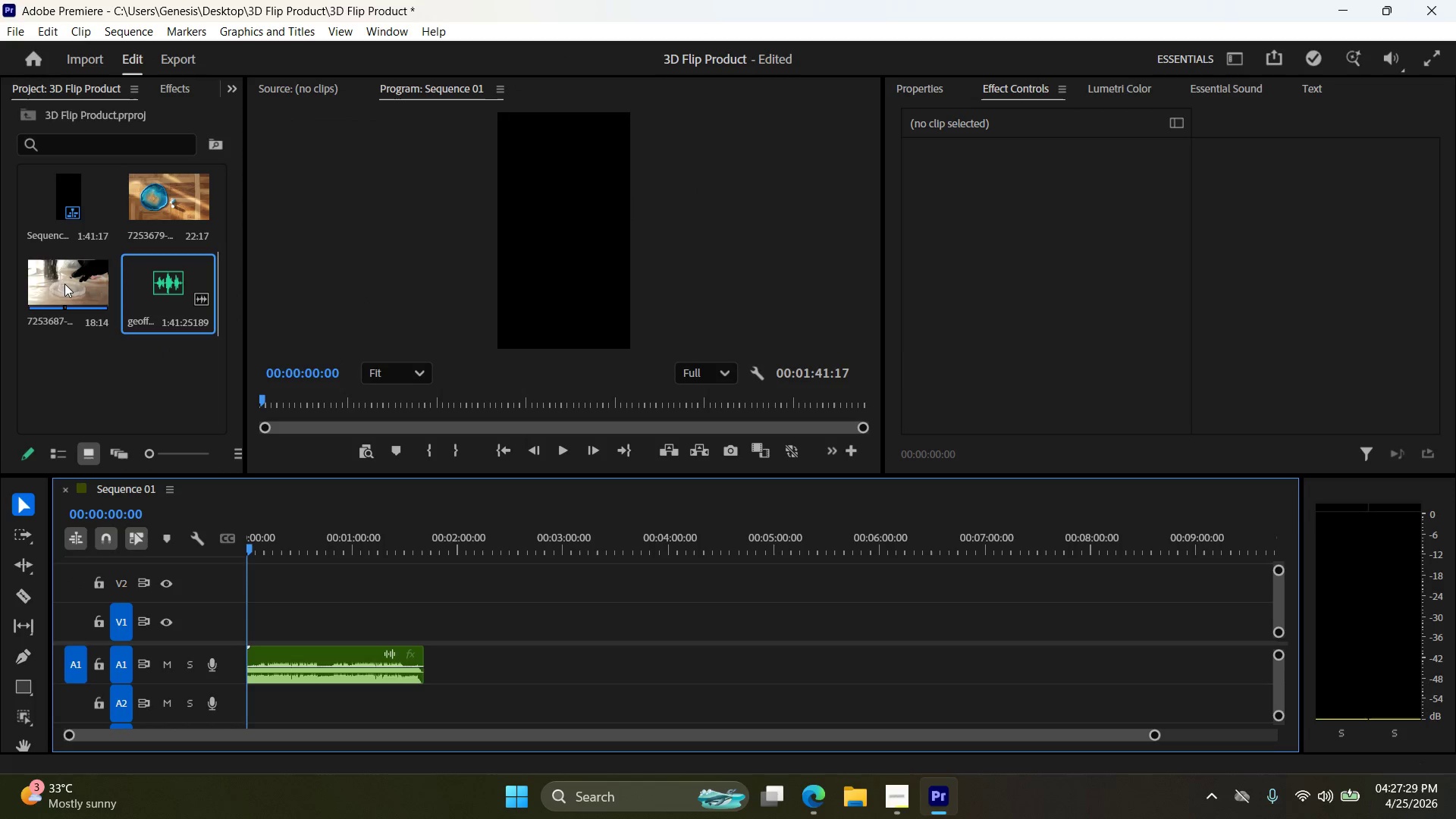 
left_click_drag(start_coordinate=[64, 284], to_coordinate=[254, 632])
 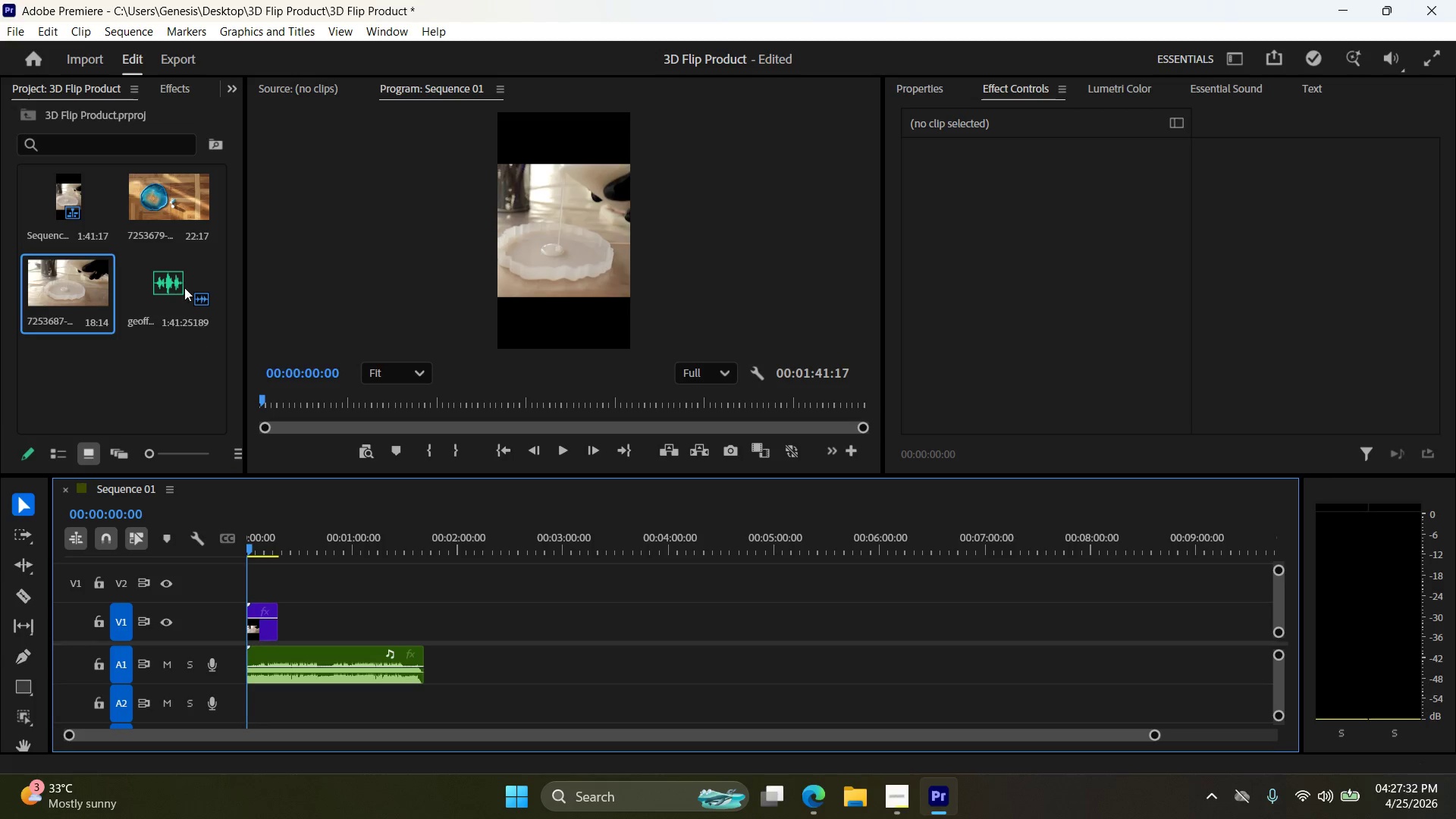 
left_click([176, 208])
 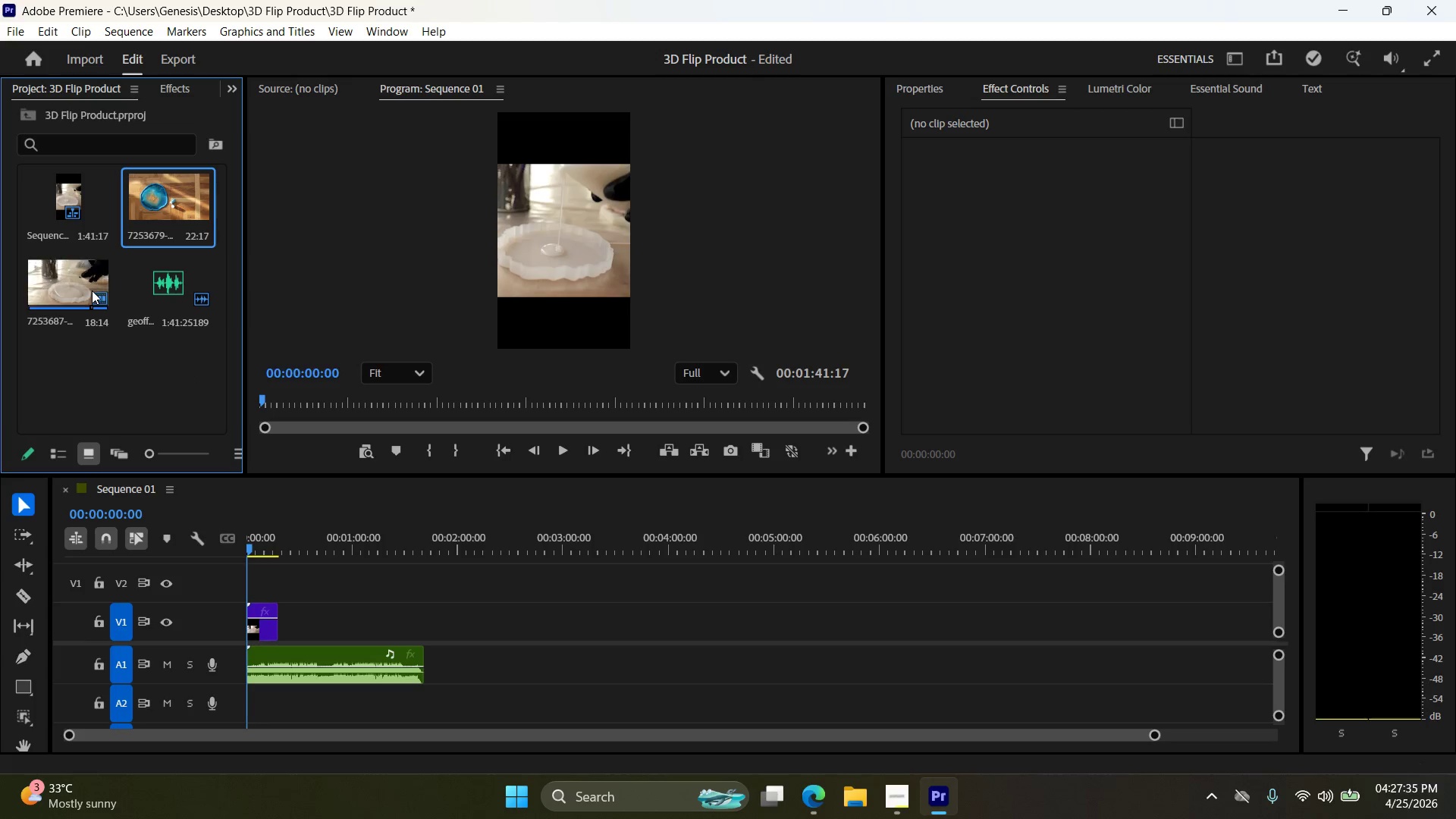 
left_click_drag(start_coordinate=[195, 205], to_coordinate=[286, 631])
 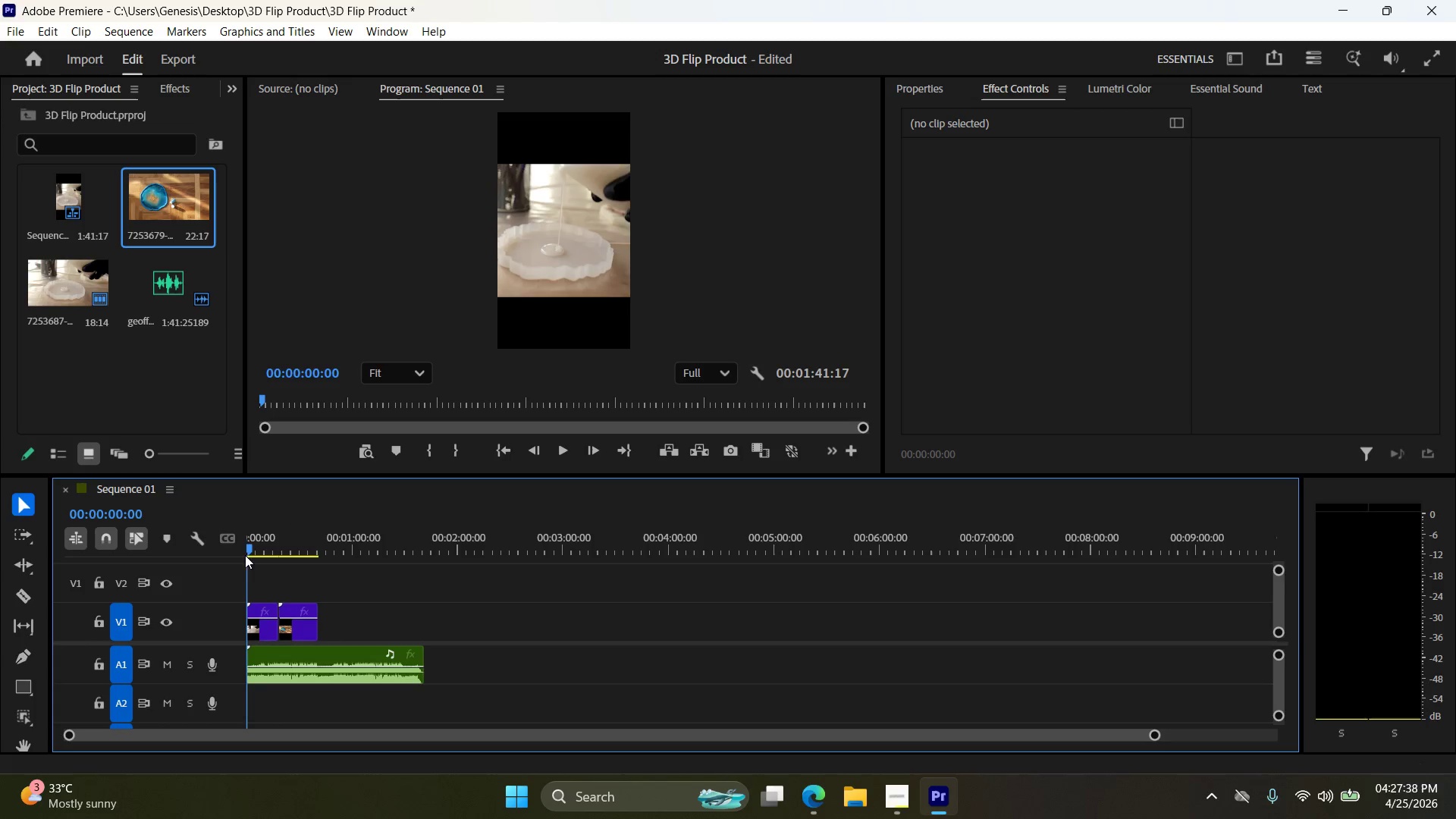 
left_click_drag(start_coordinate=[248, 547], to_coordinate=[252, 560])
 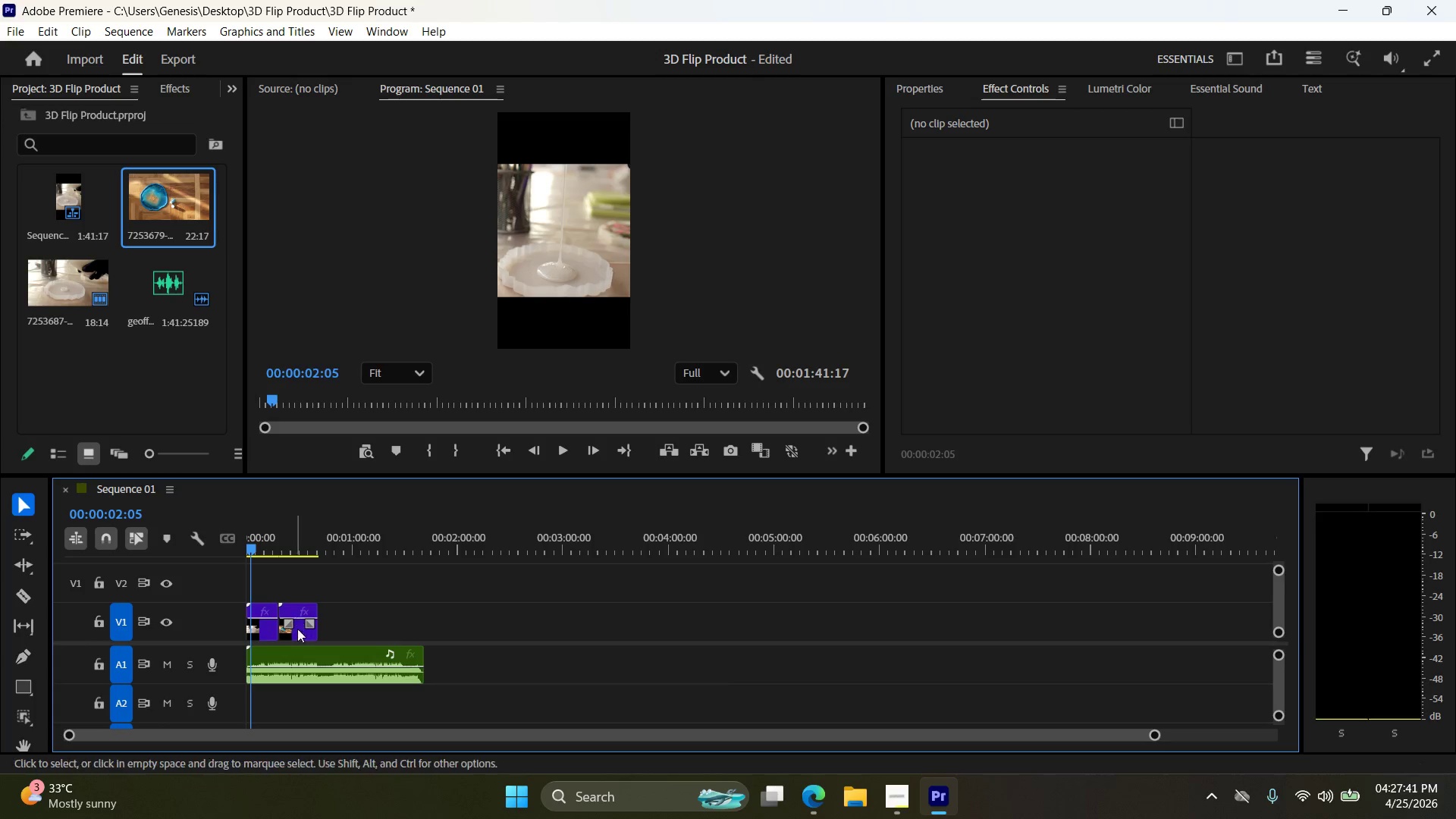 
left_click([299, 637])
 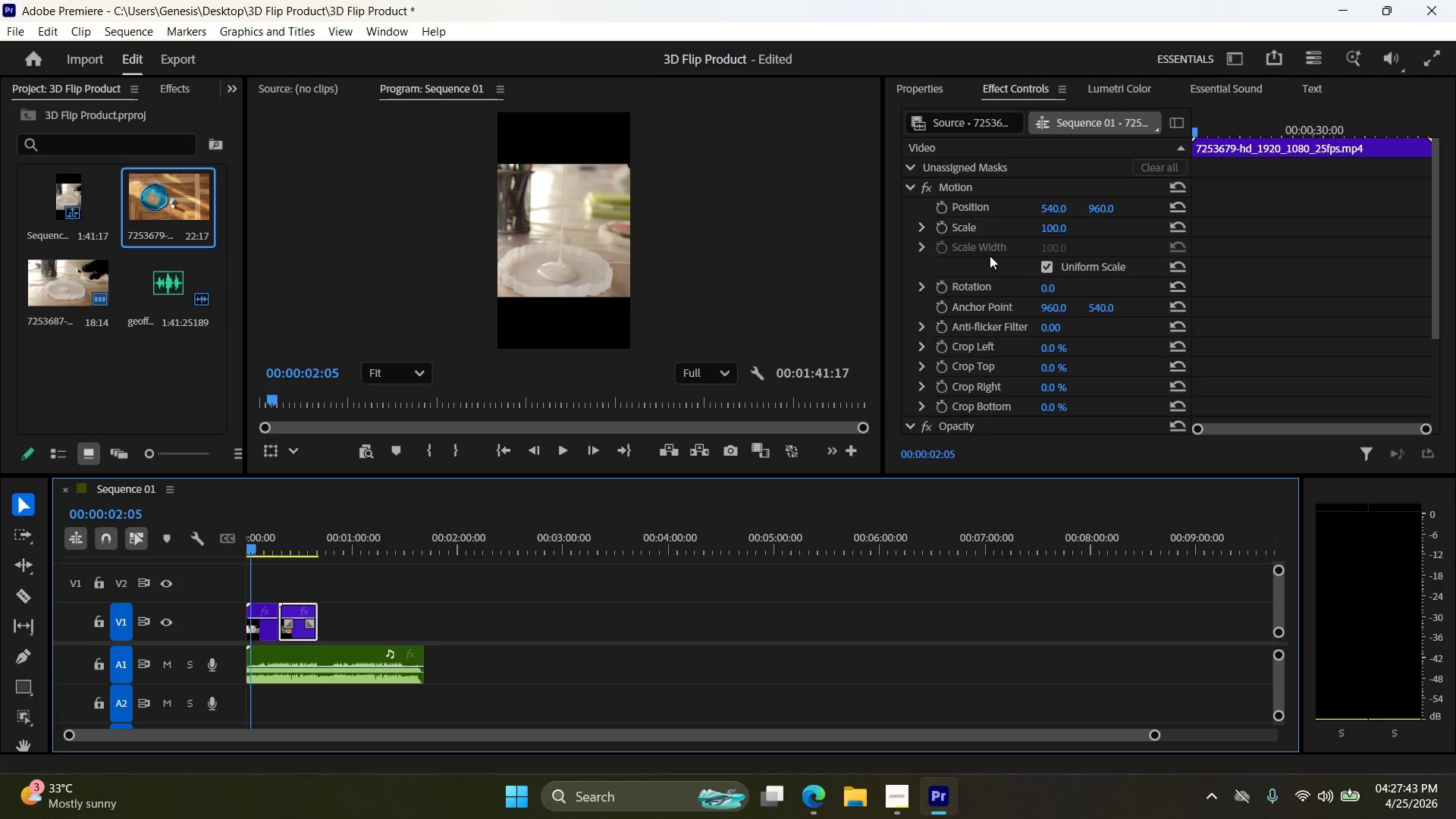 
left_click([932, 95])
 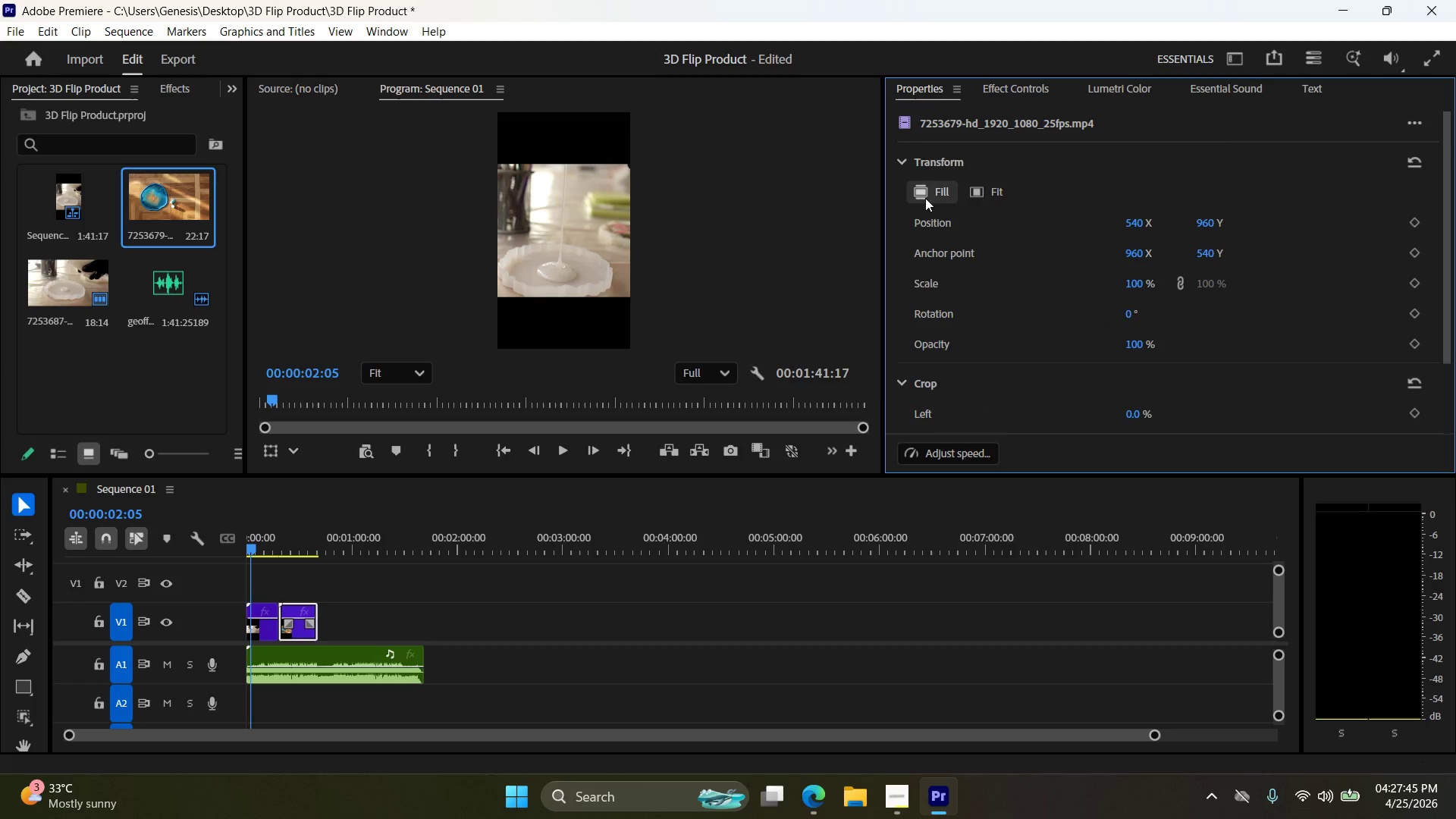 
left_click([927, 189])
 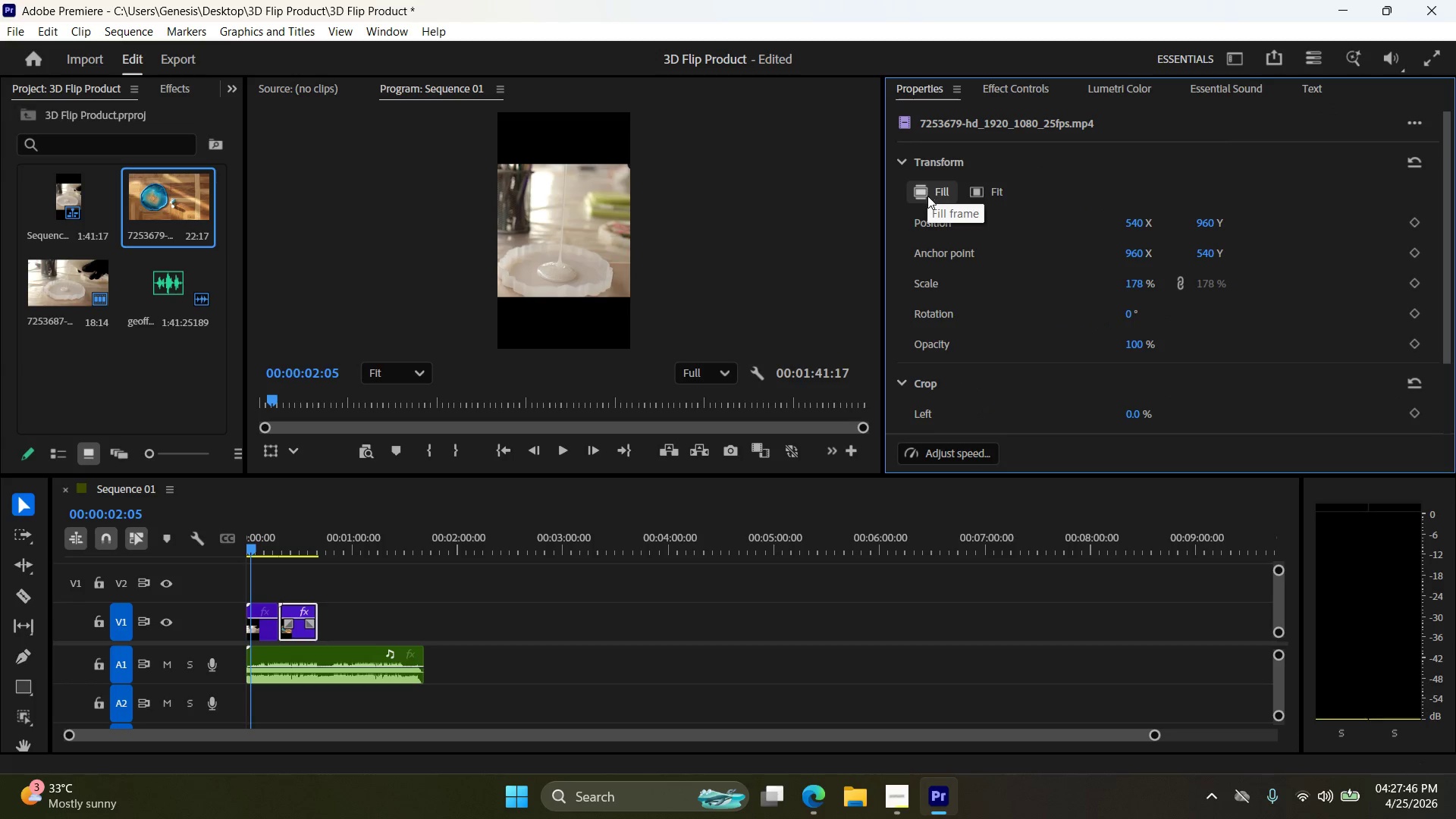 
left_click([927, 196])
 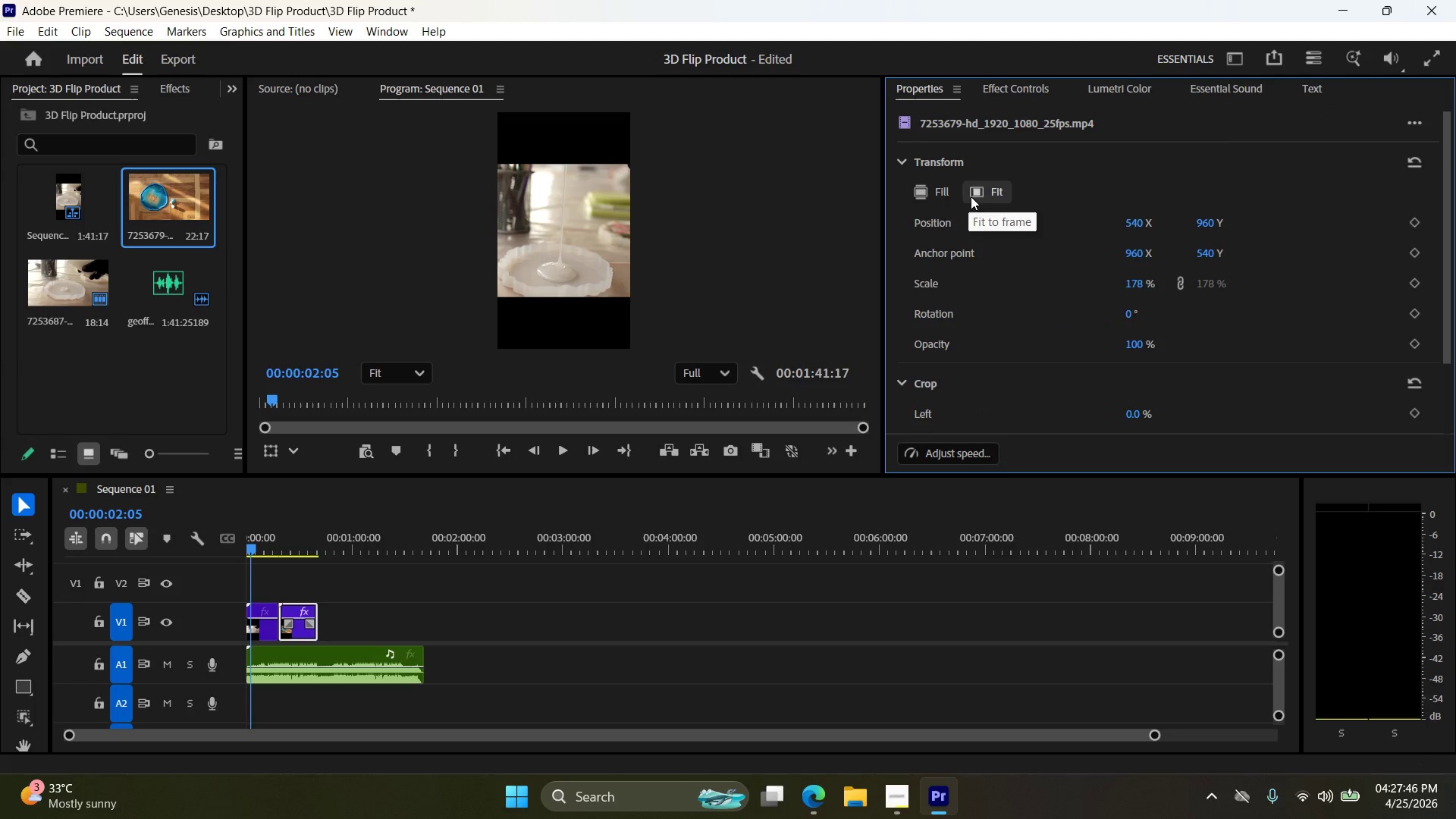 
double_click([971, 196])
 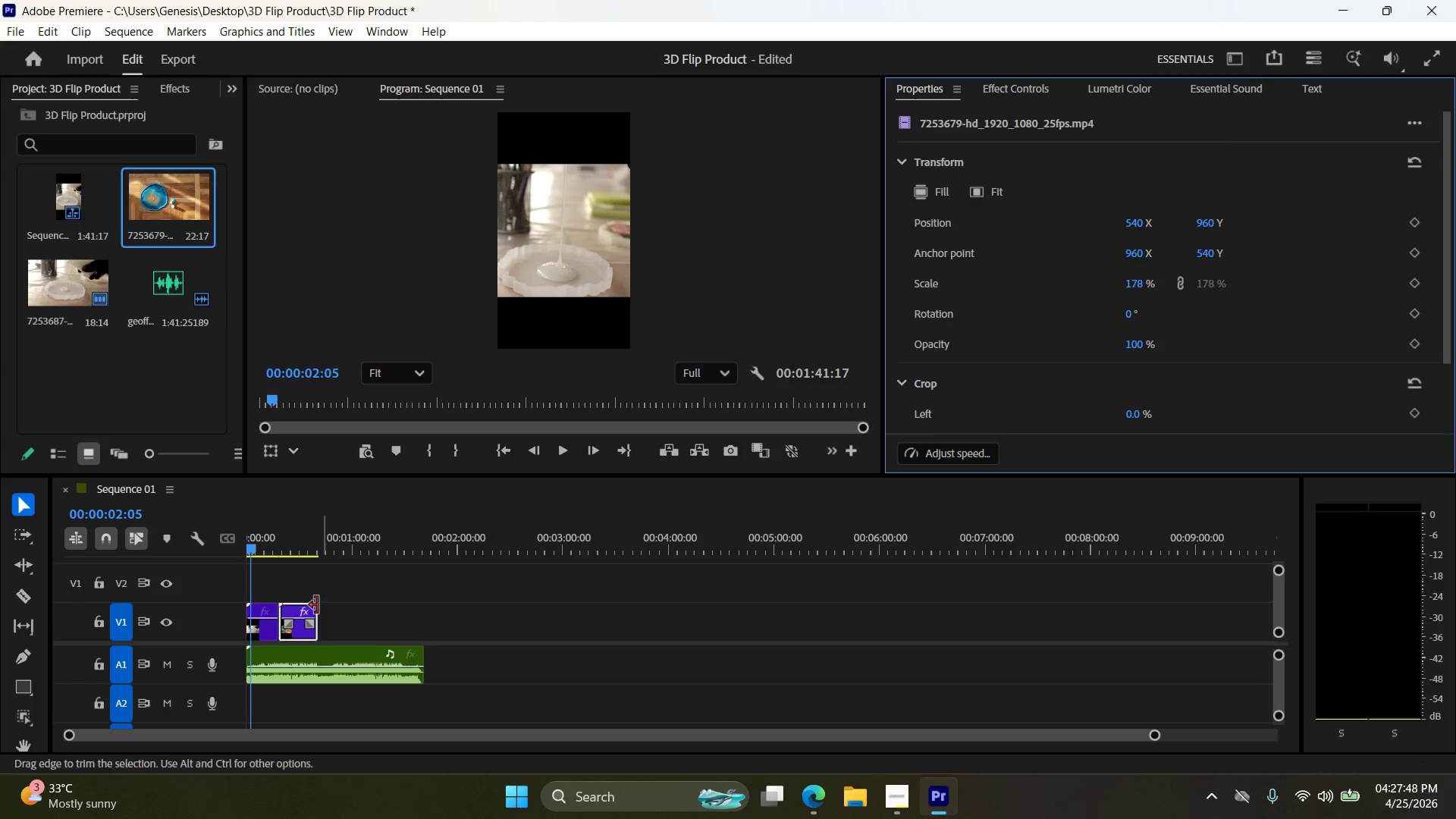 
left_click([262, 613])
 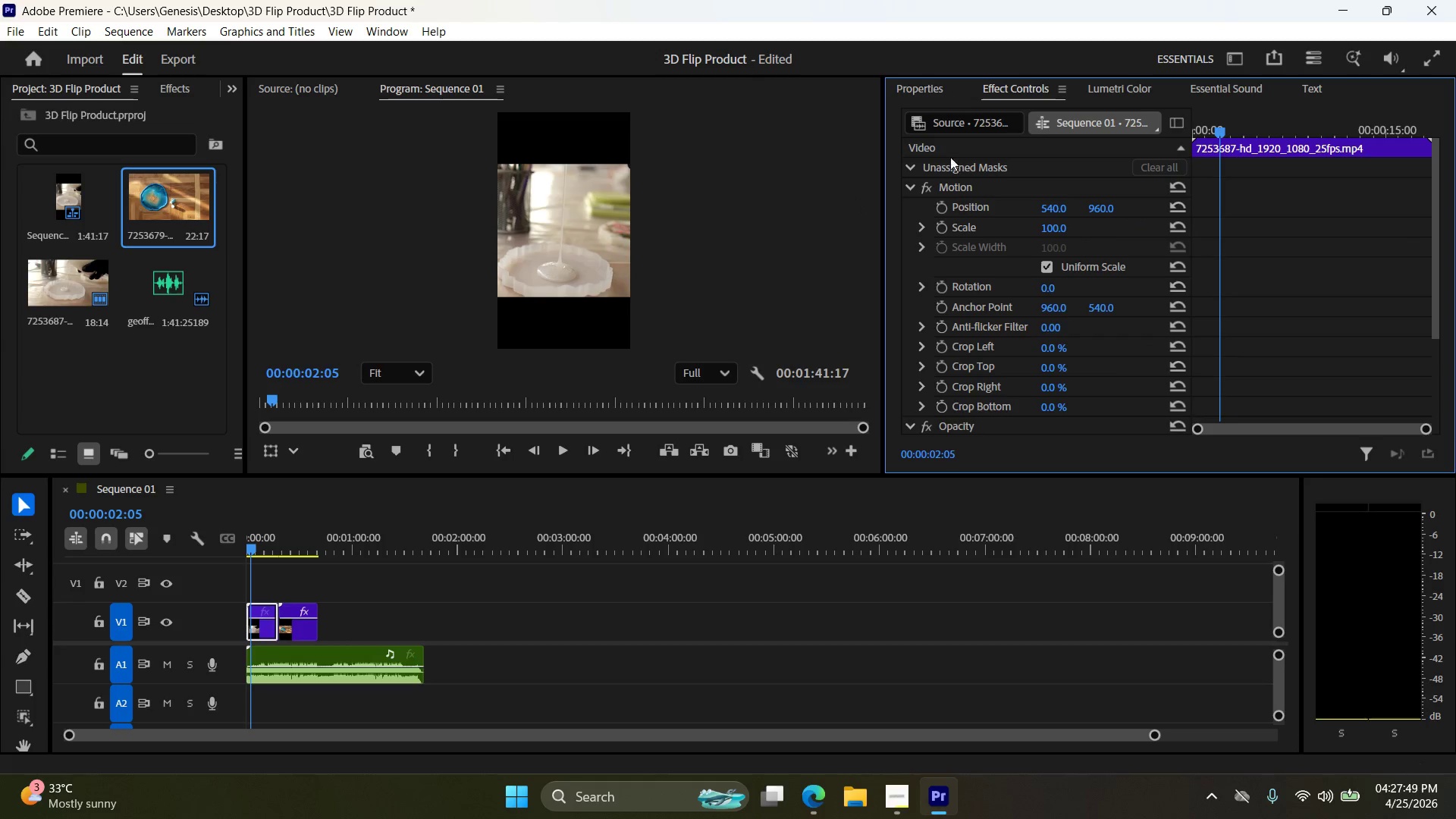 
left_click([934, 96])
 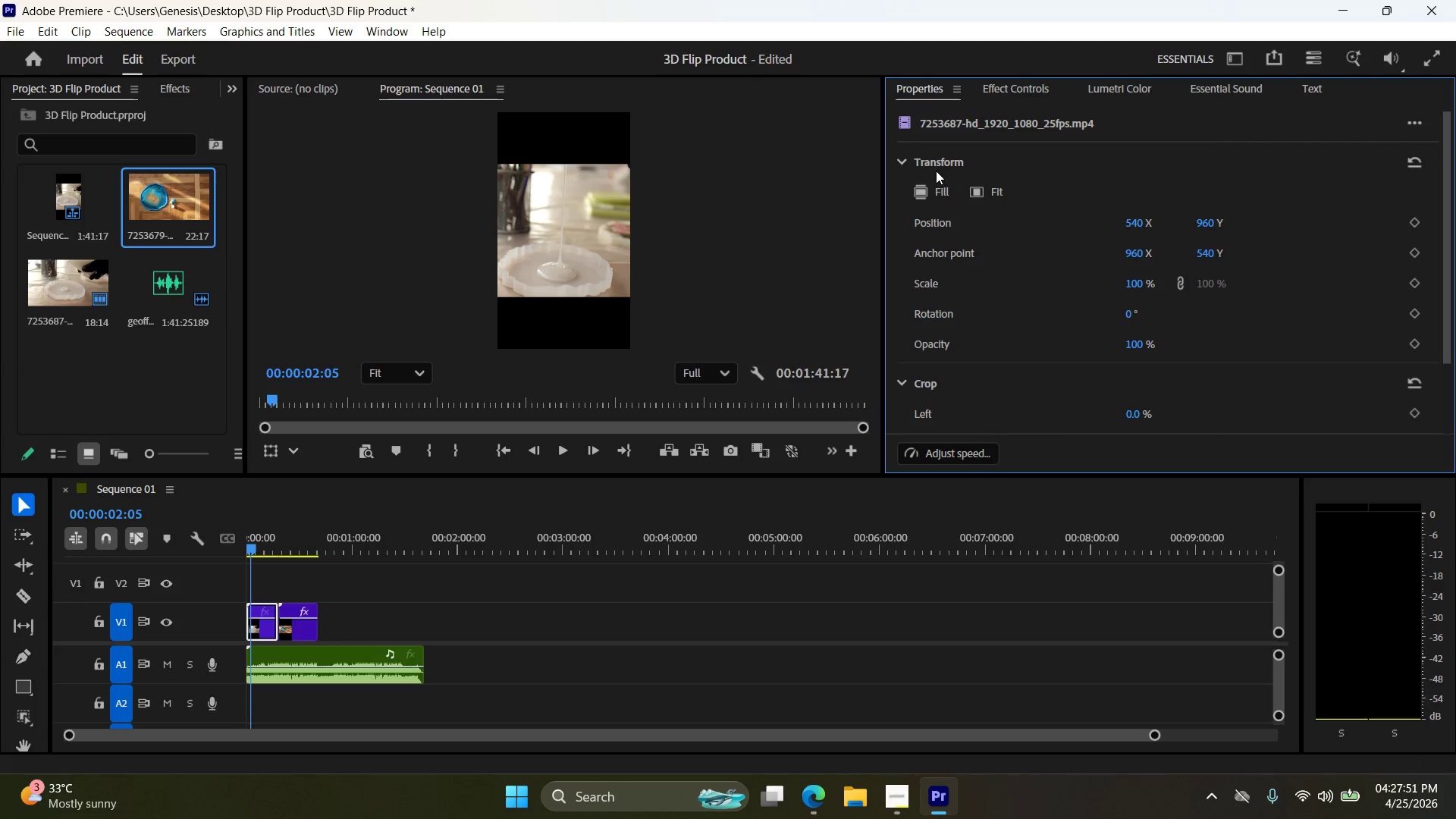 
left_click([937, 196])
 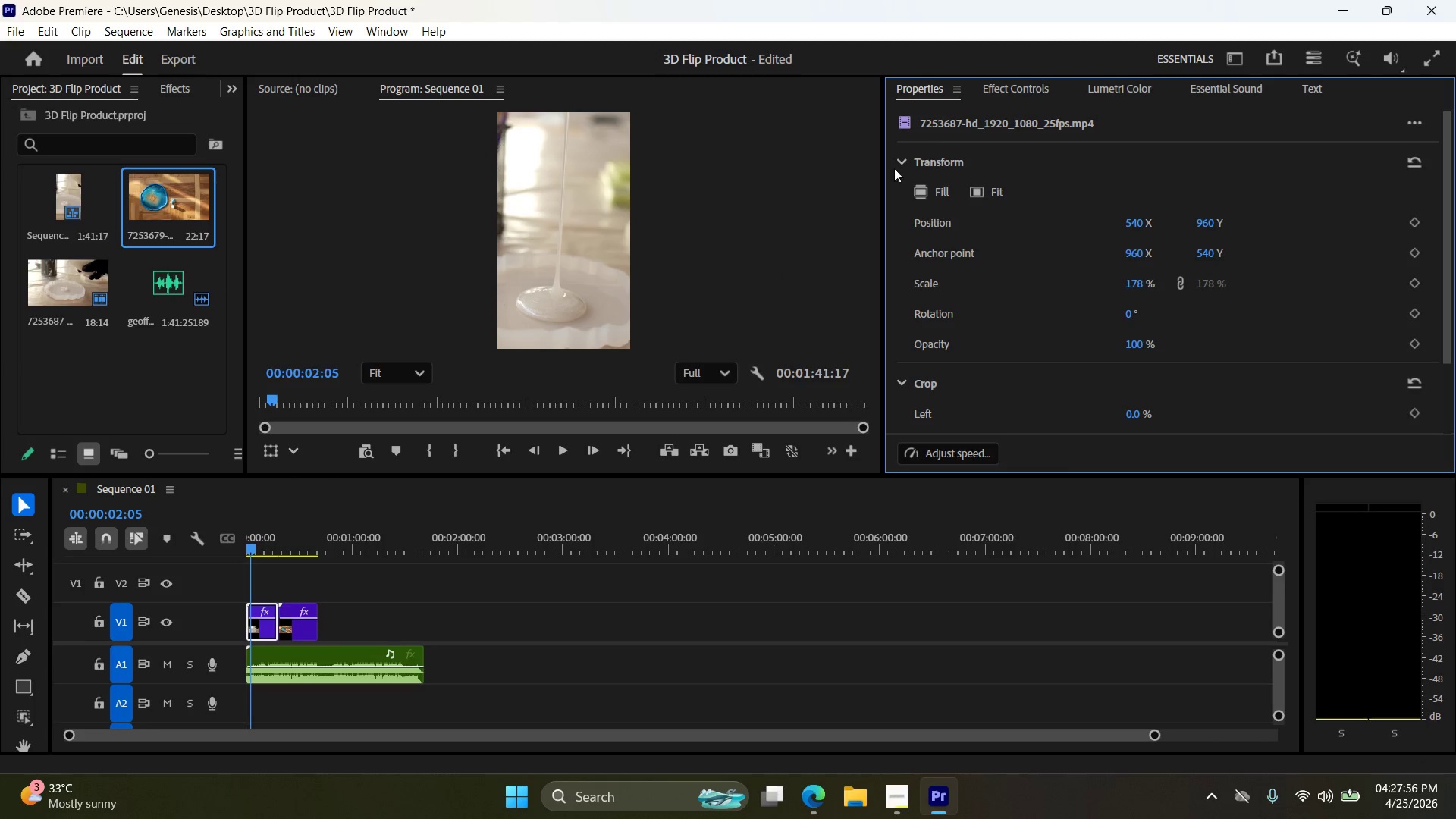 
wait(6.83)
 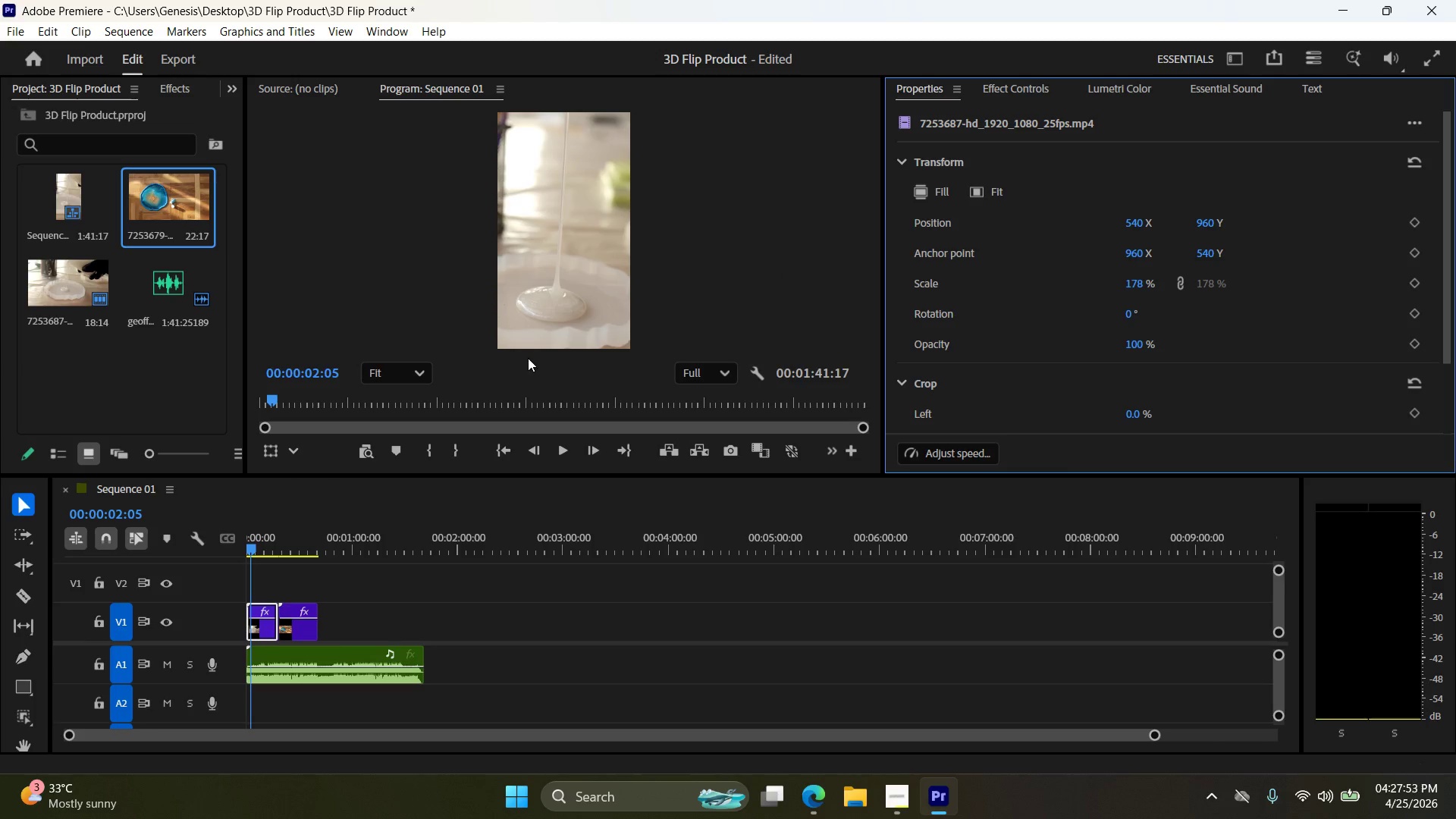 
left_click([984, 188])
 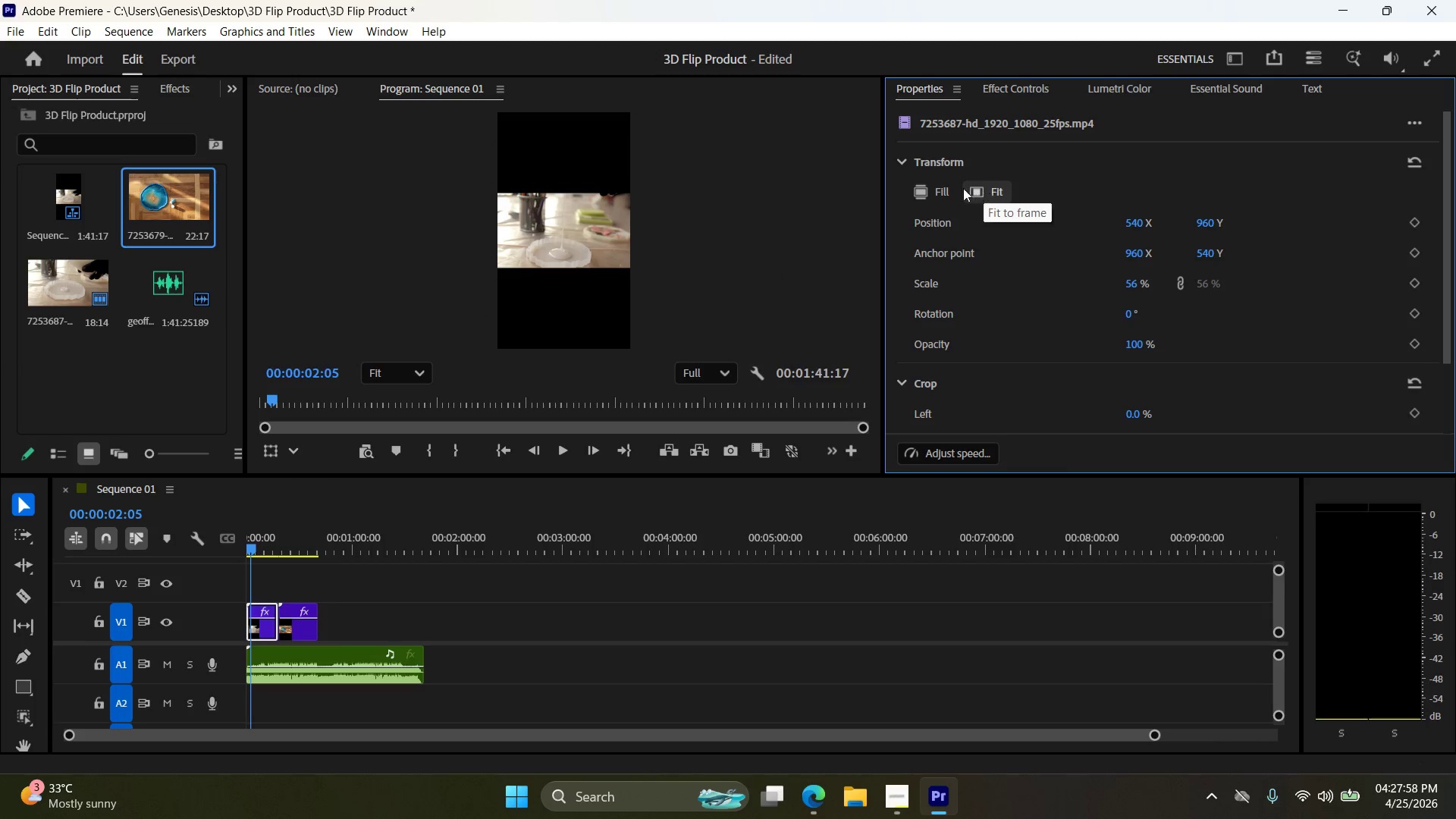 
left_click([943, 185])
 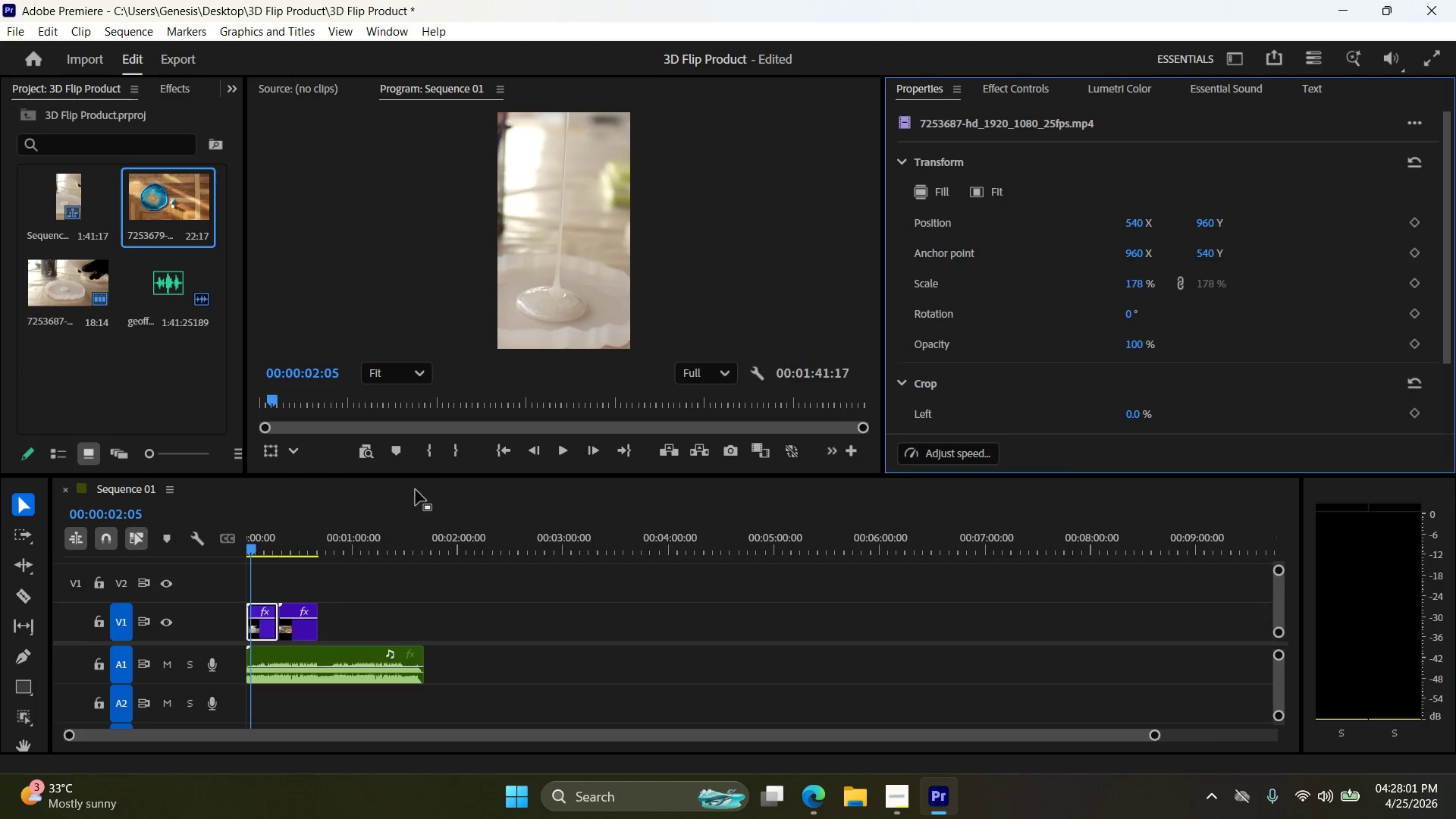 
left_click([557, 449])
 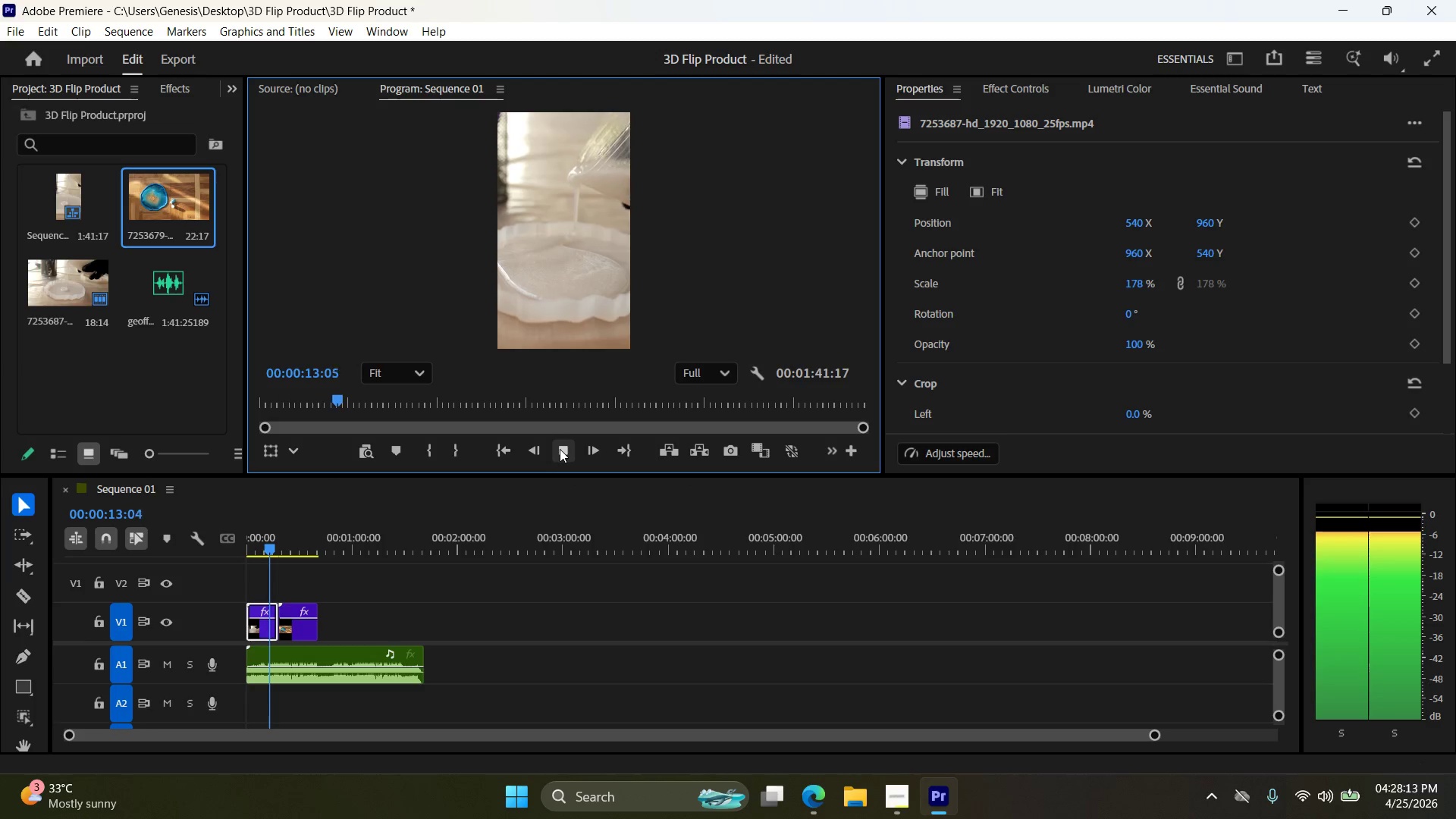 
wait(16.09)
 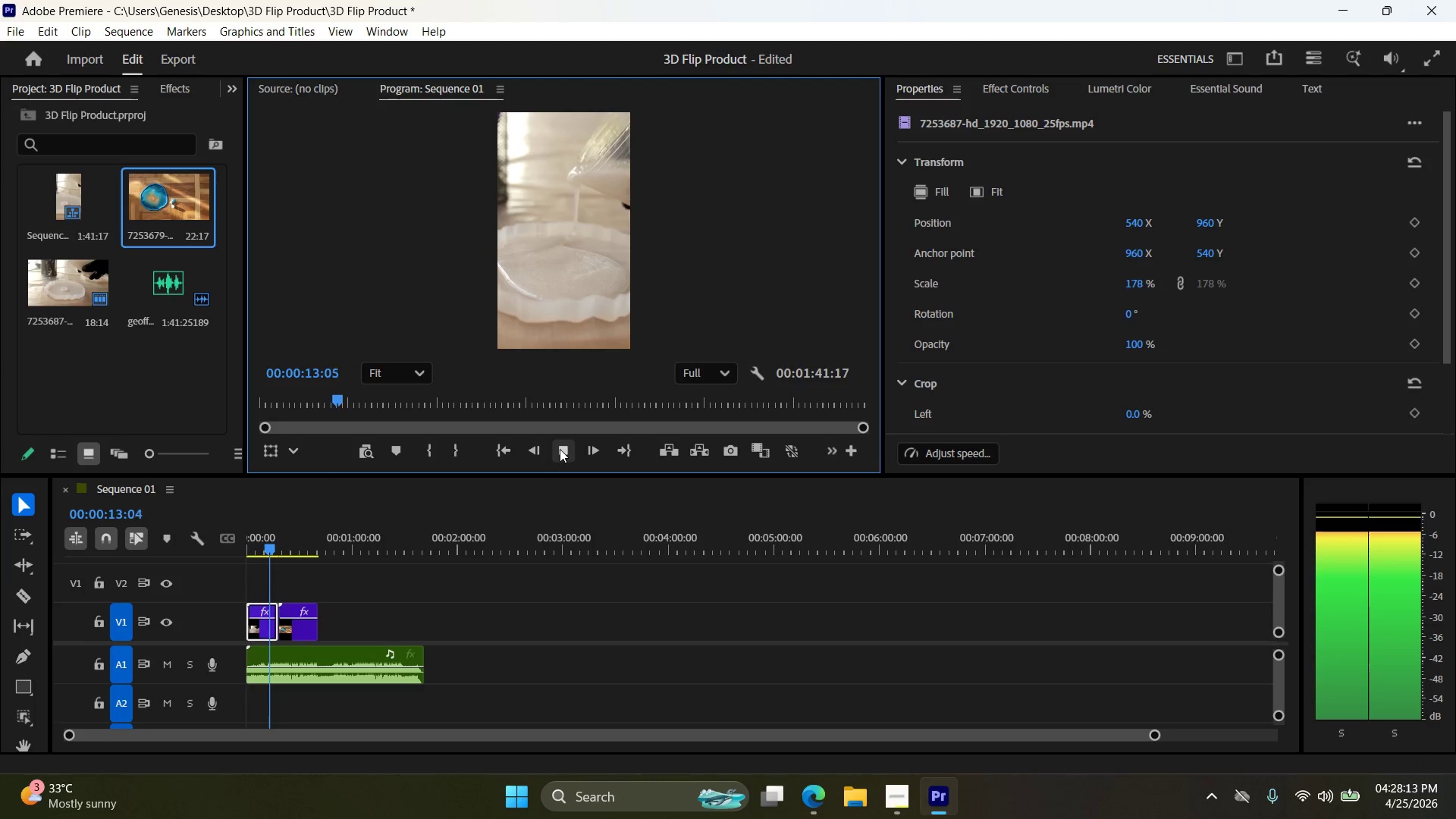 
left_click([571, 445])
 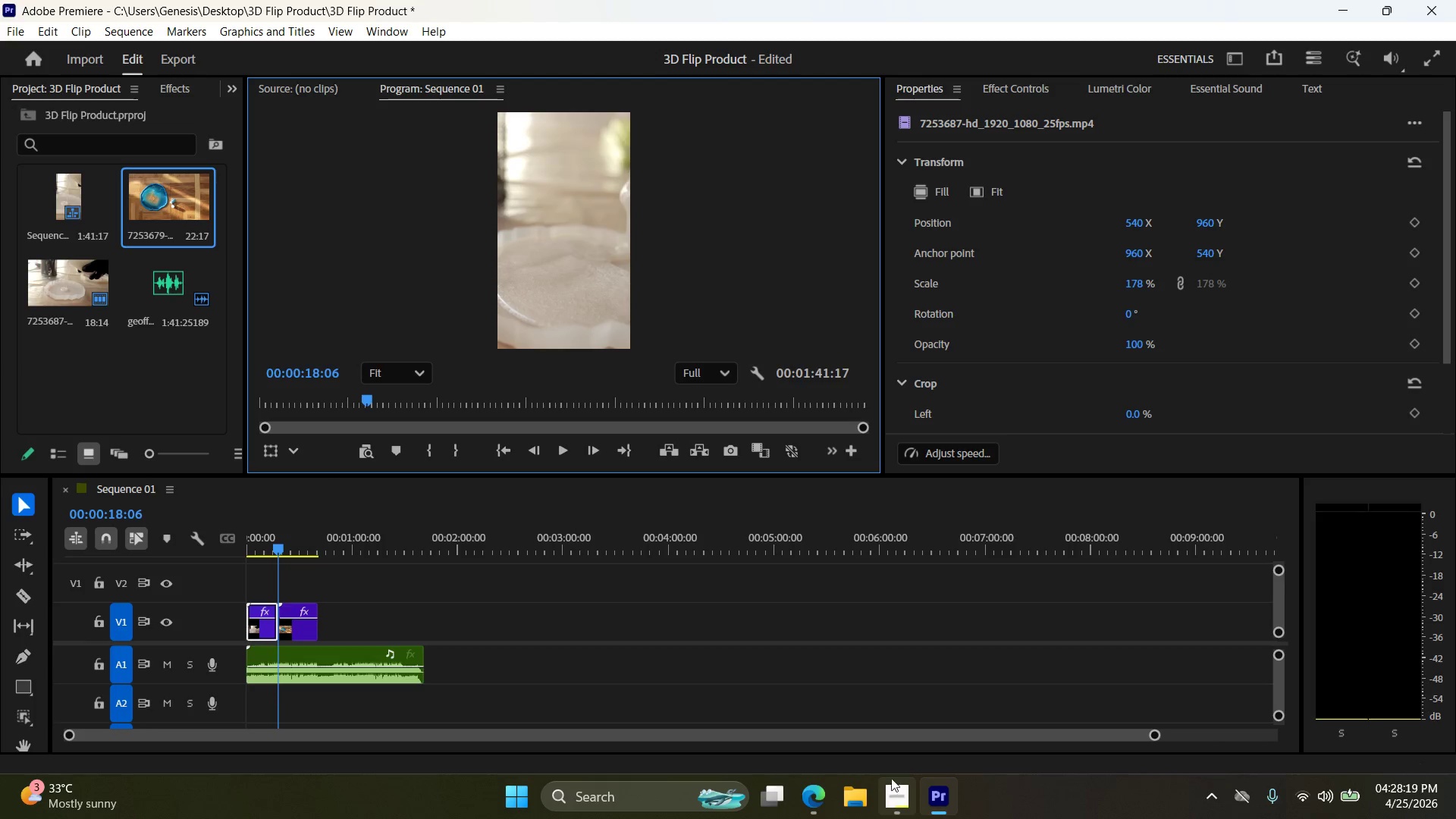 
left_click([896, 792])